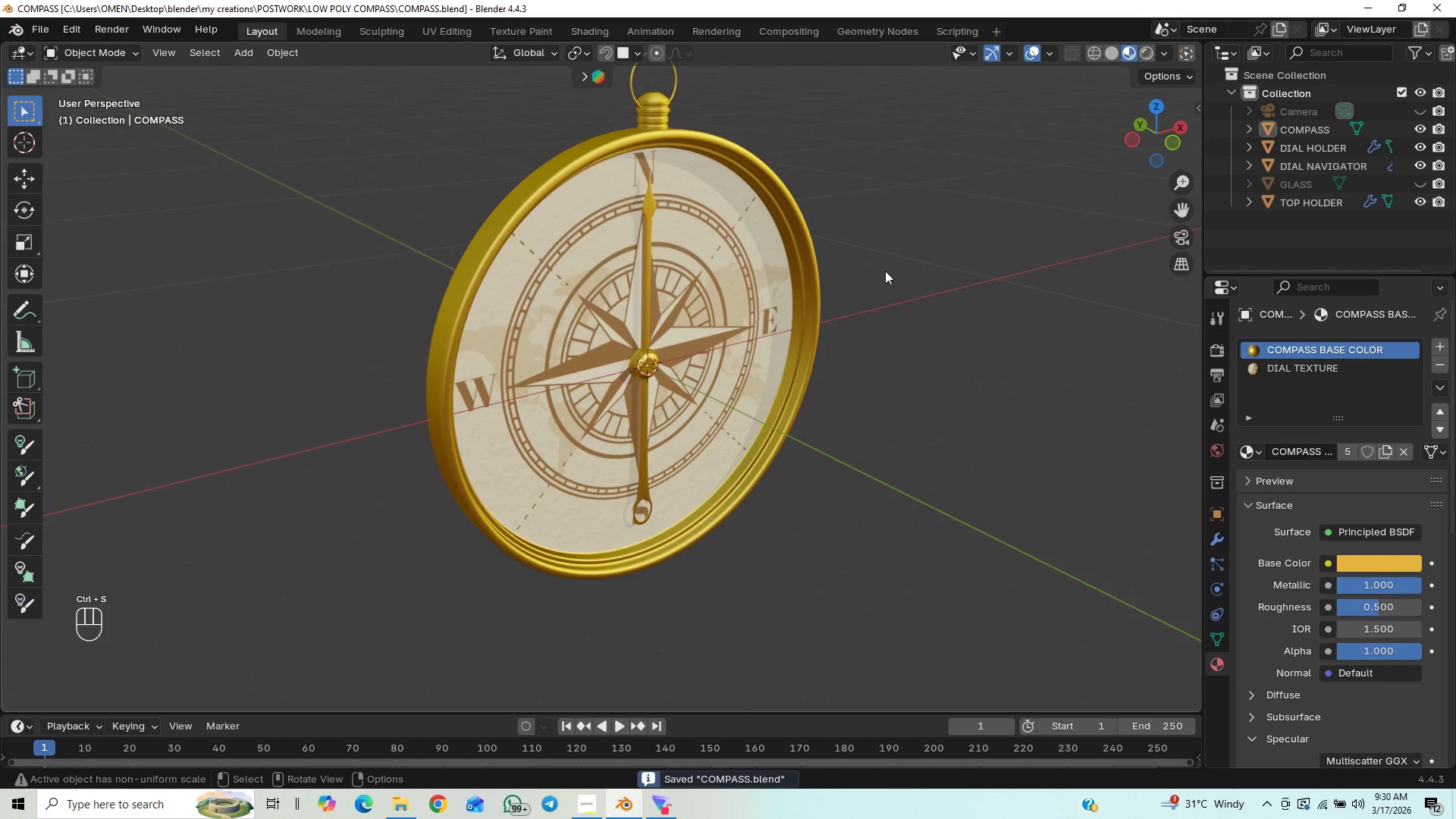 
scroll: coordinate [885, 271], scroll_direction: up, amount: 2.0
 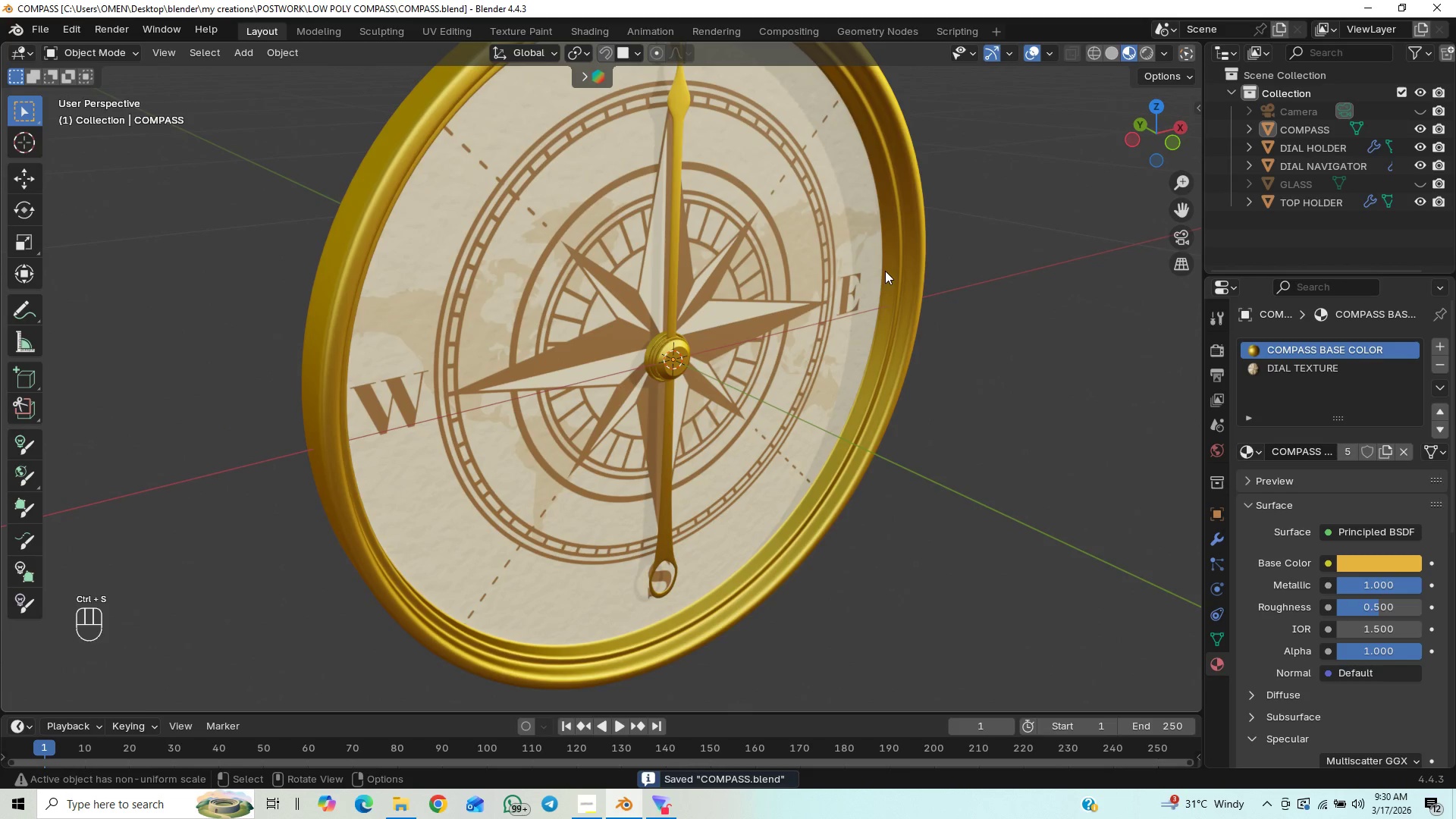 
hold_key(key=ShiftLeft, duration=0.98)
 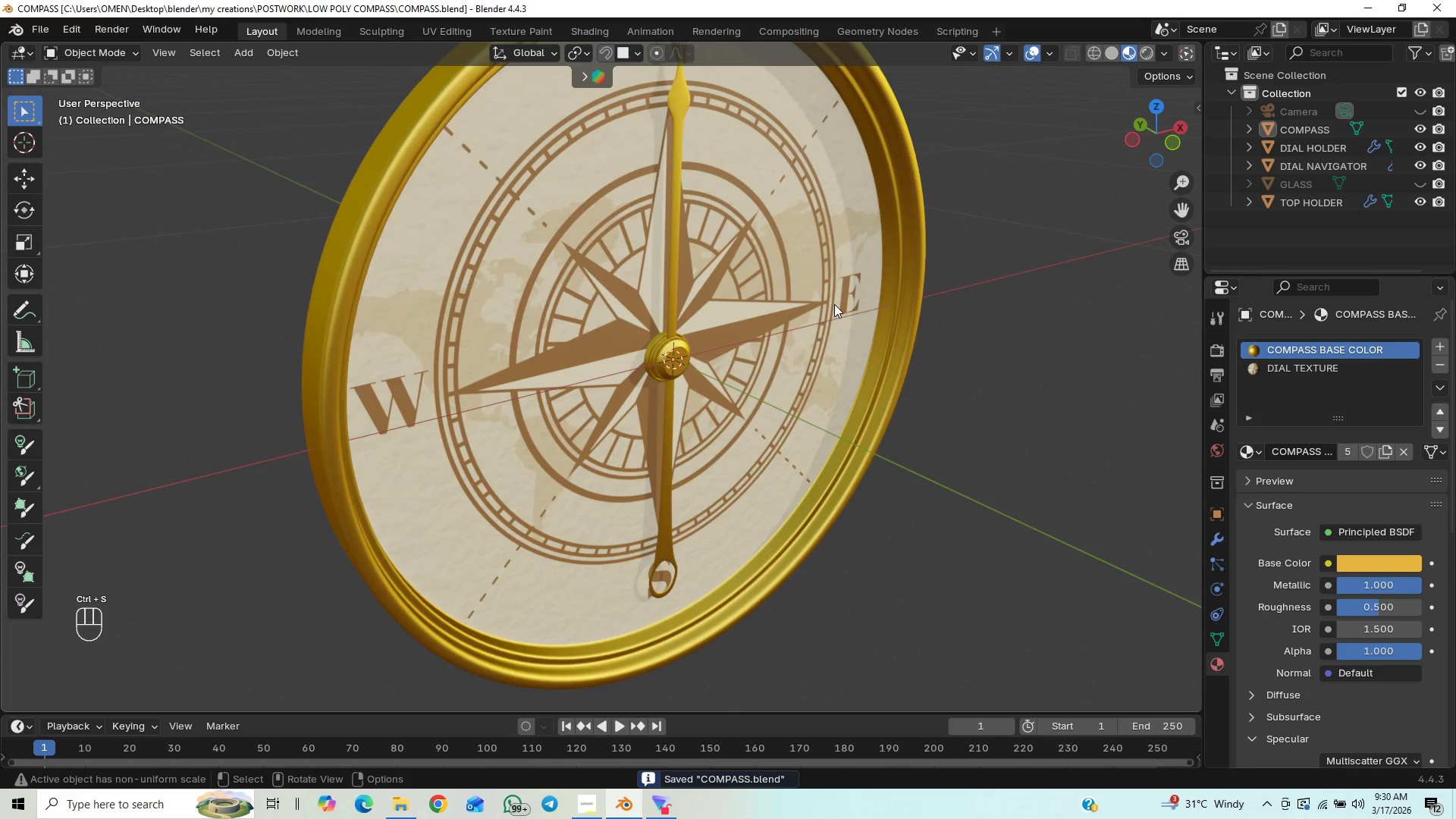 
scroll: coordinate [834, 304], scroll_direction: up, amount: 1.0
 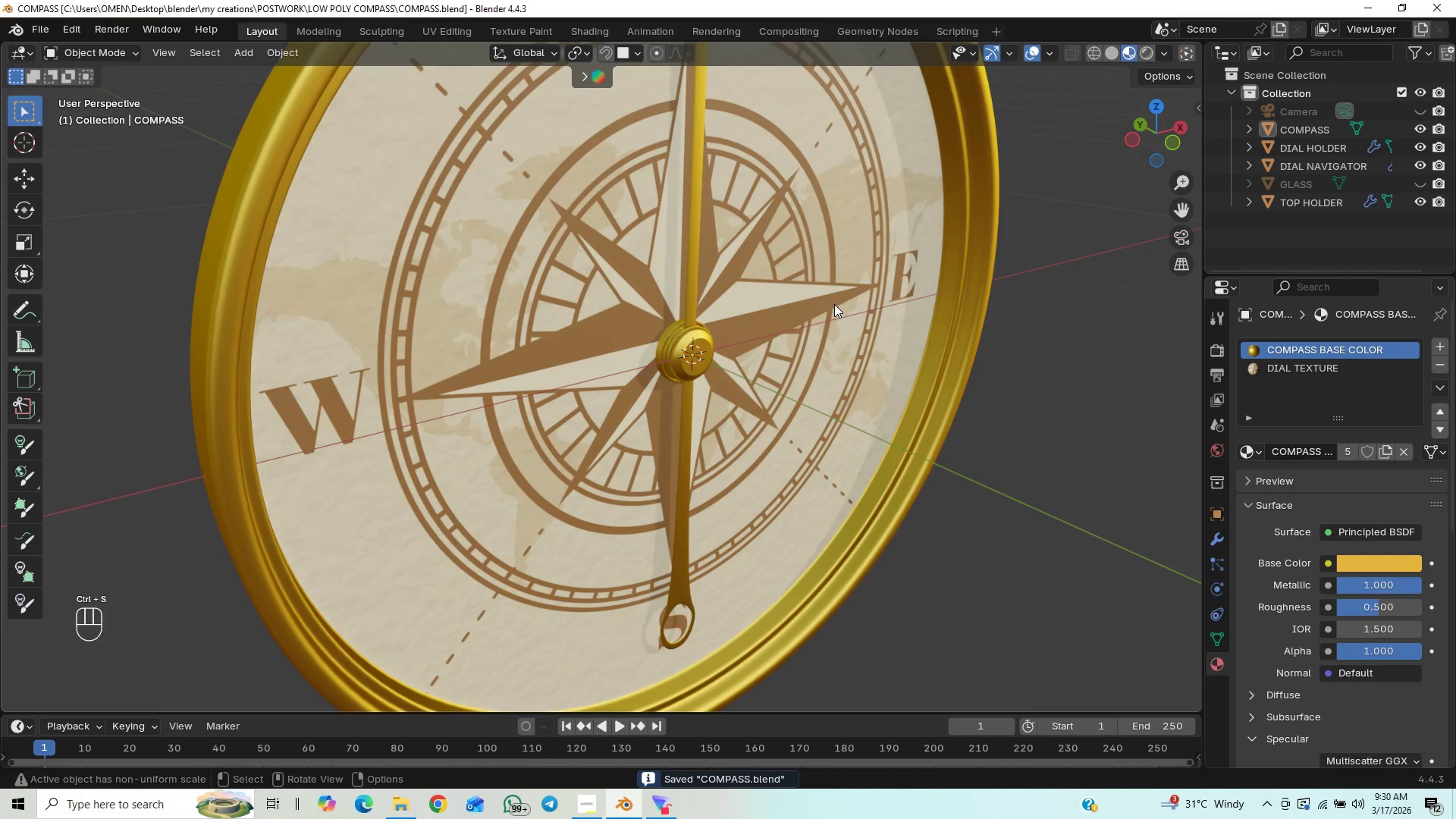 
key(Shift+ShiftLeft)
 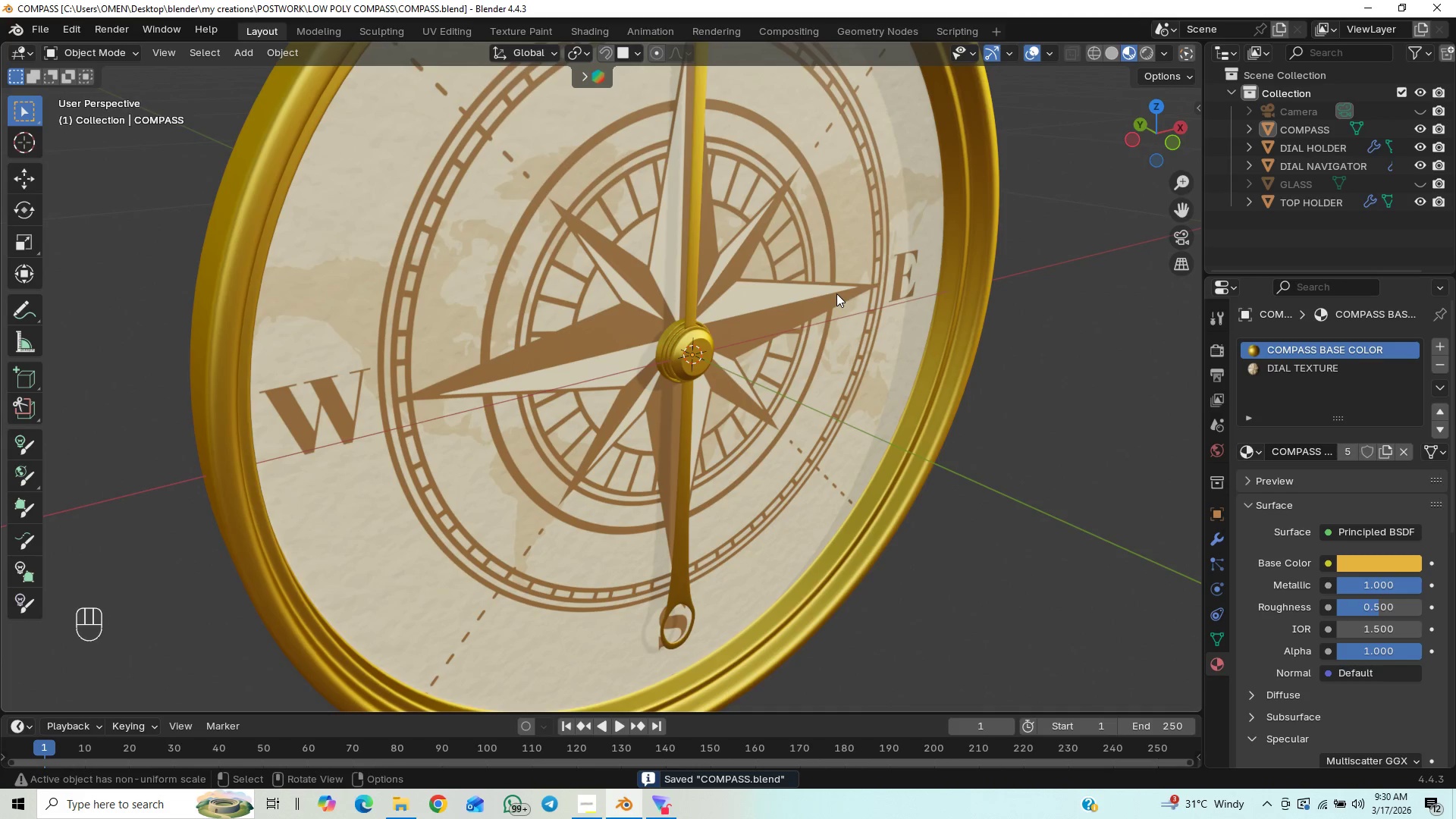 
scroll: coordinate [836, 293], scroll_direction: down, amount: 3.0
 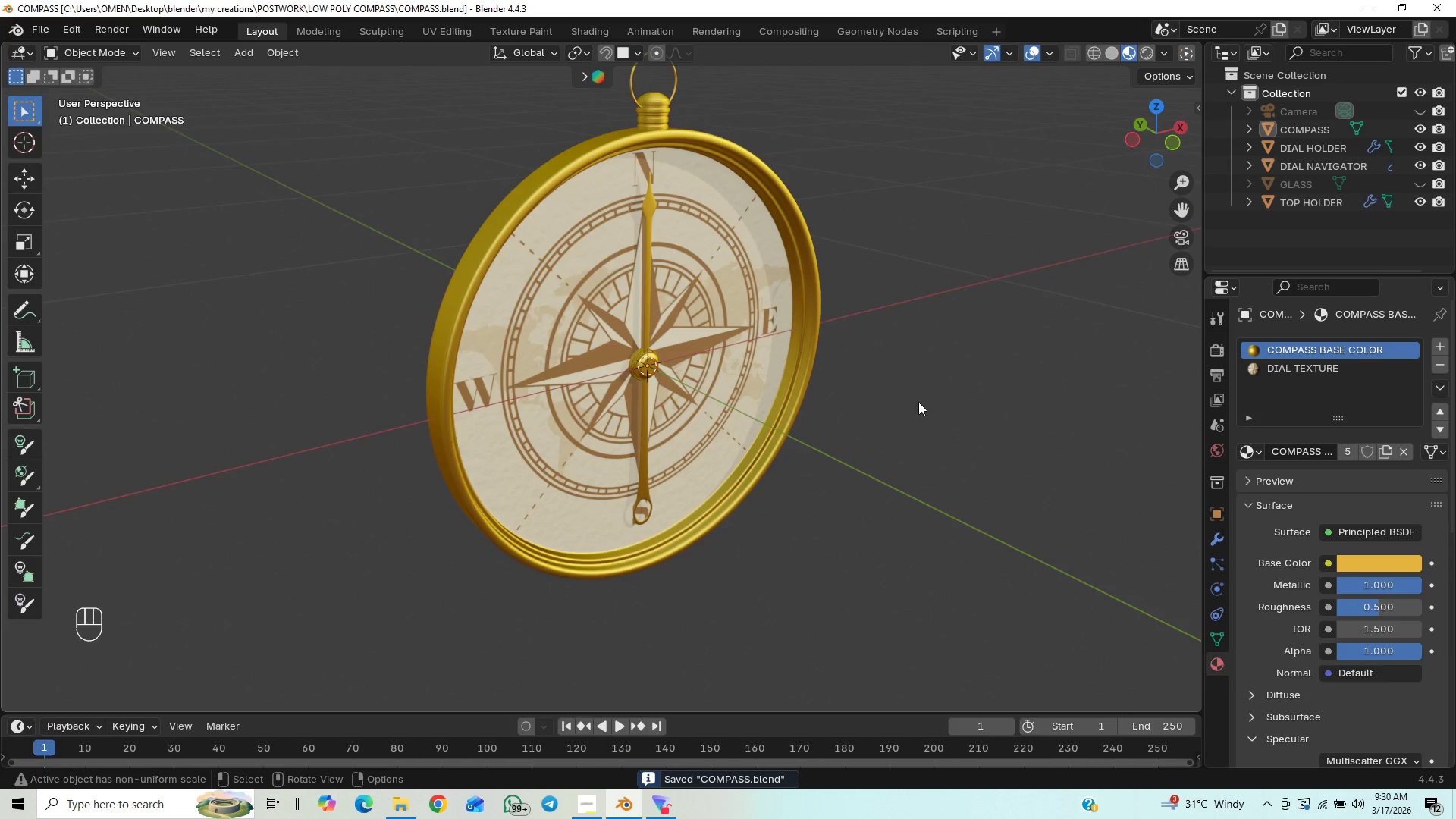 
scroll: coordinate [791, 378], scroll_direction: up, amount: 2.0
 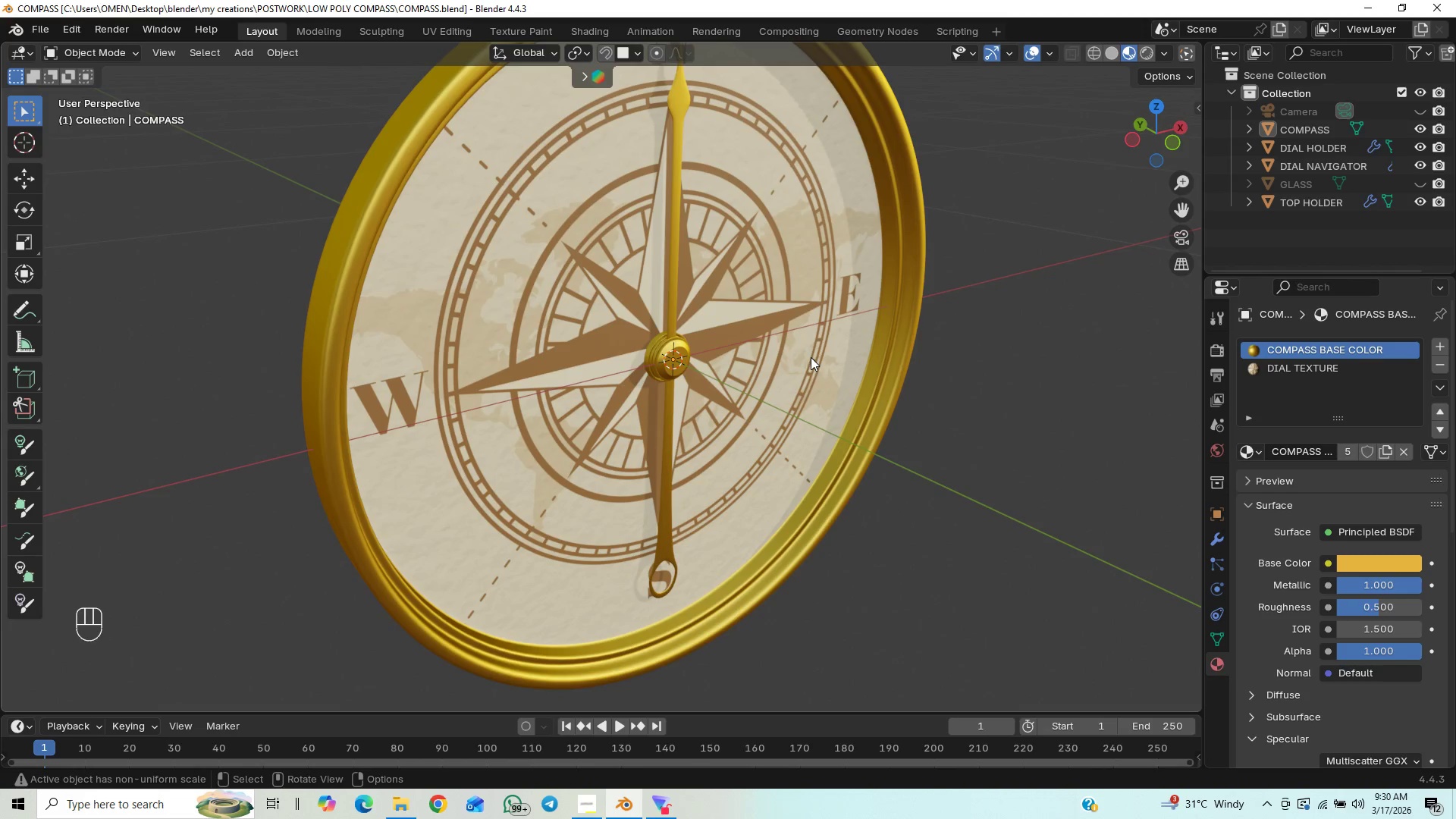 
scroll: coordinate [792, 345], scroll_direction: down, amount: 1.0
 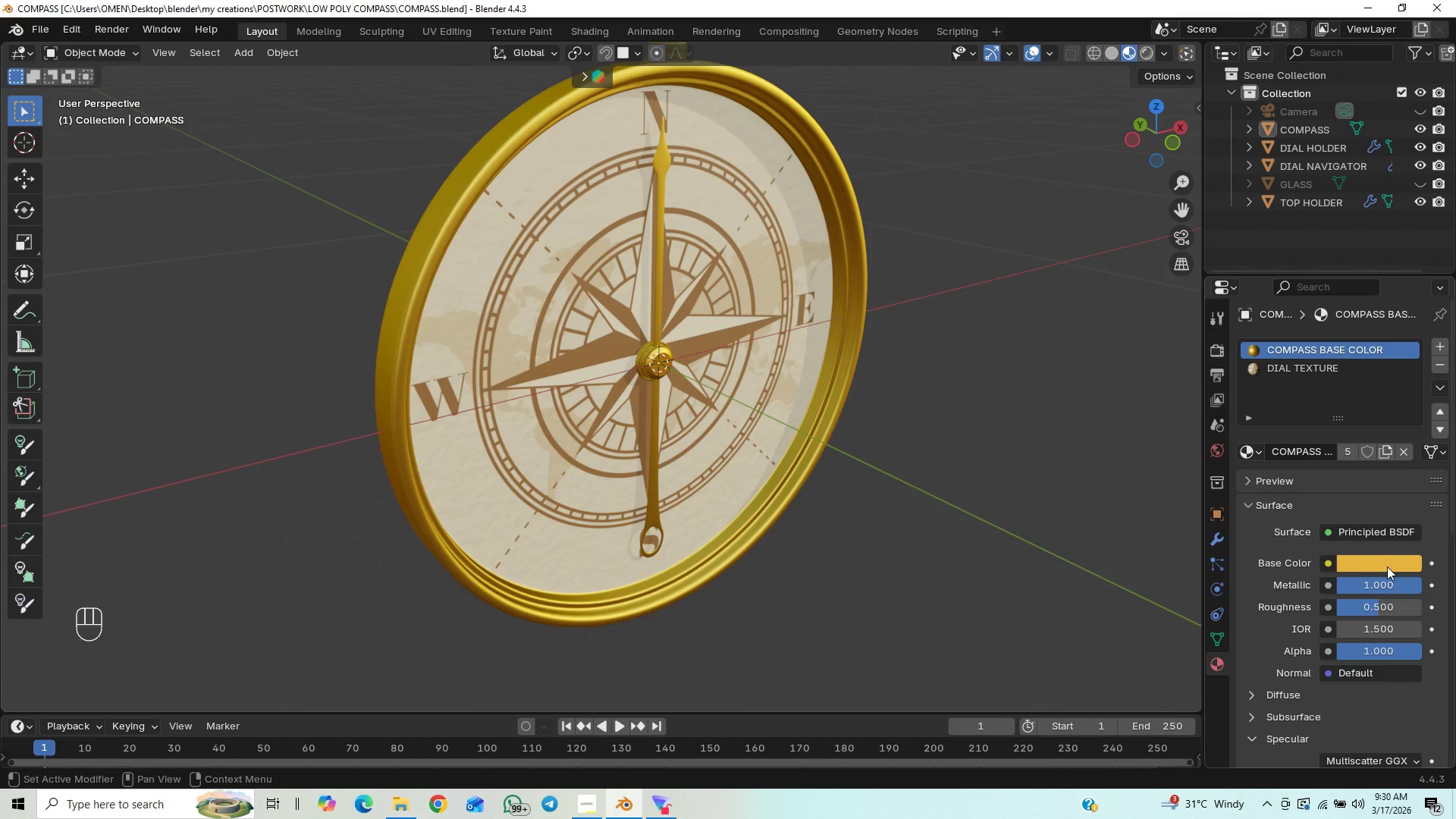 
left_click([1385, 557])
 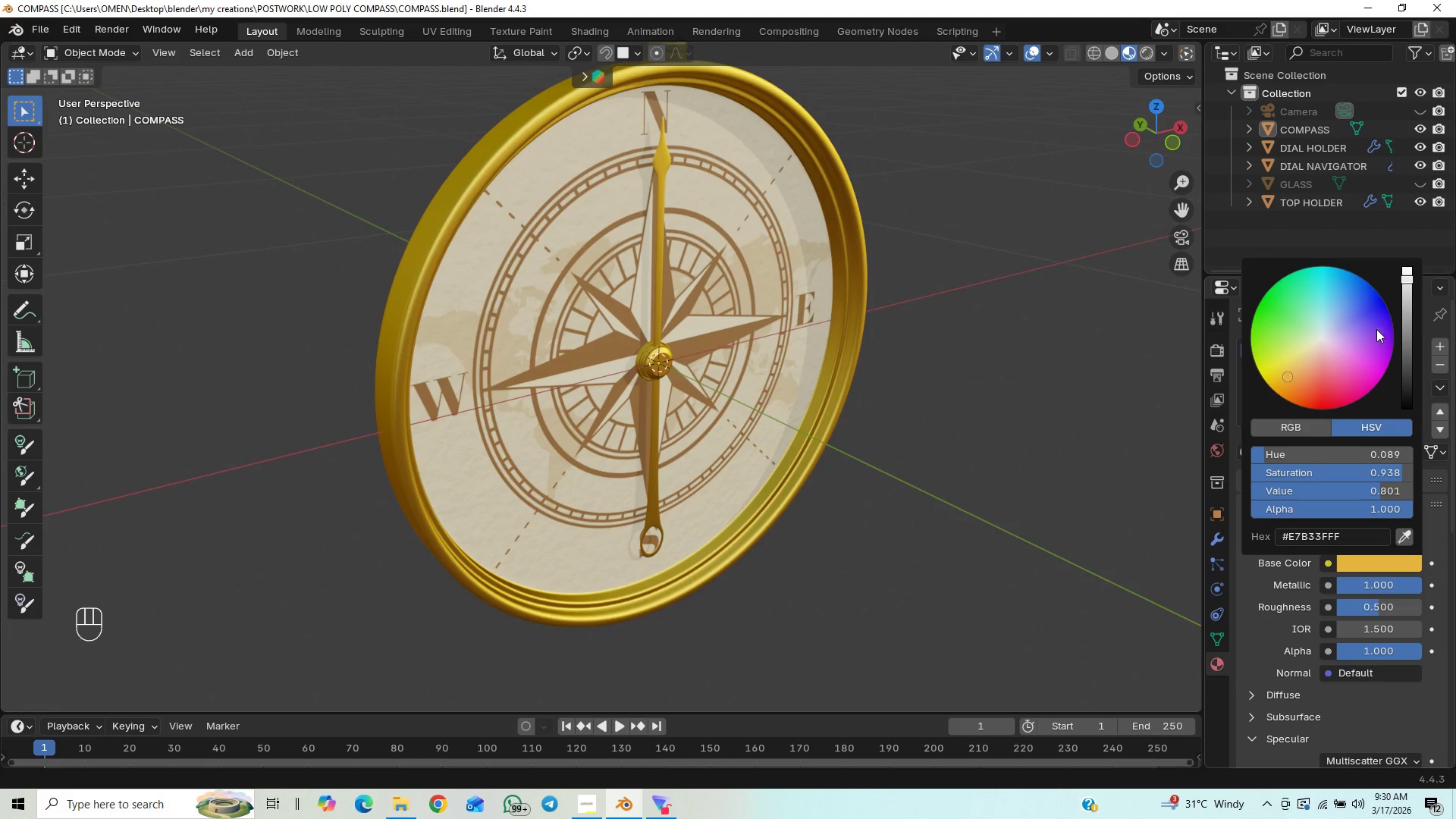 
left_click_drag(start_coordinate=[1408, 284], to_coordinate=[1406, 289])
 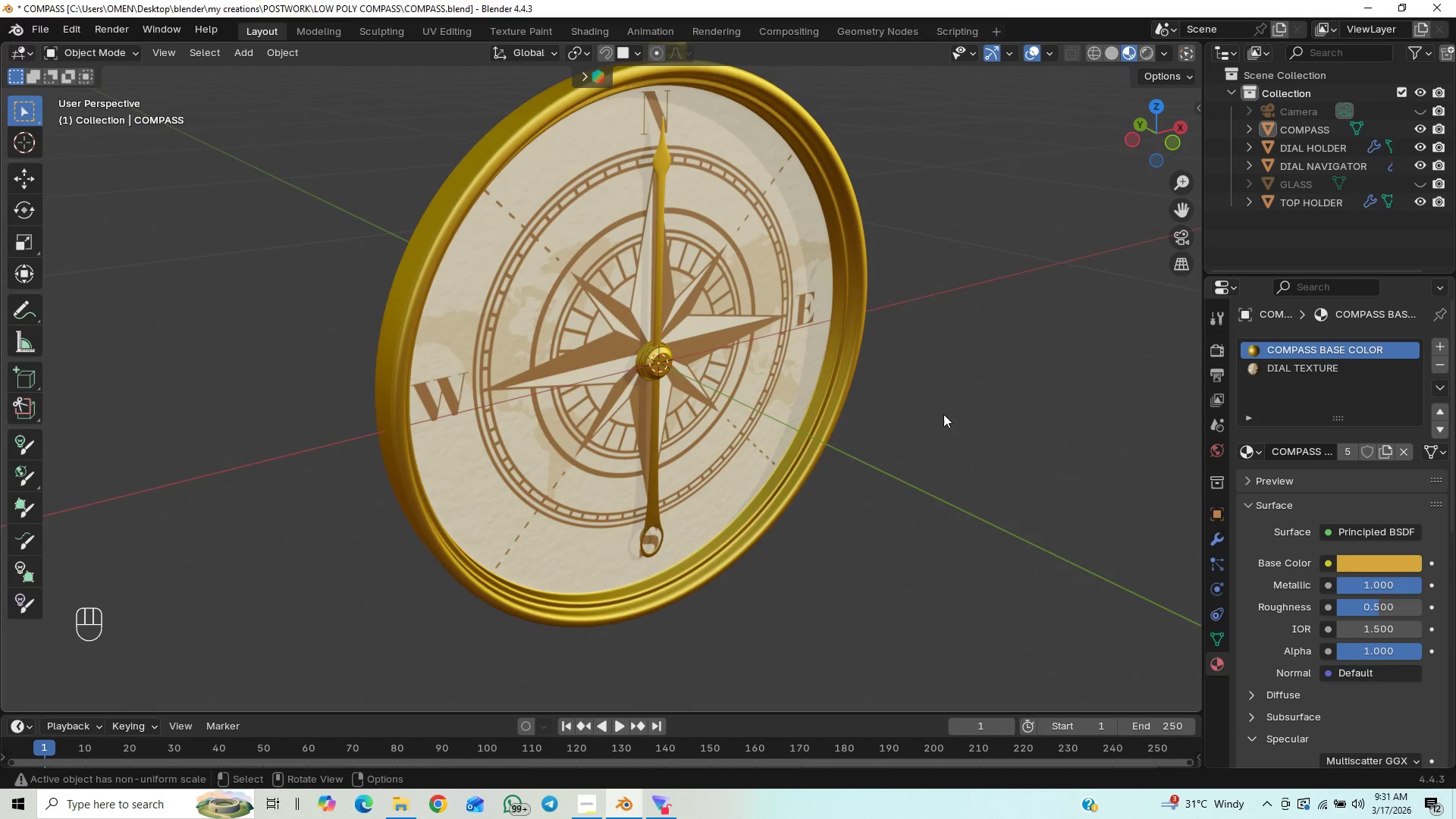 
key(Control+Z)
 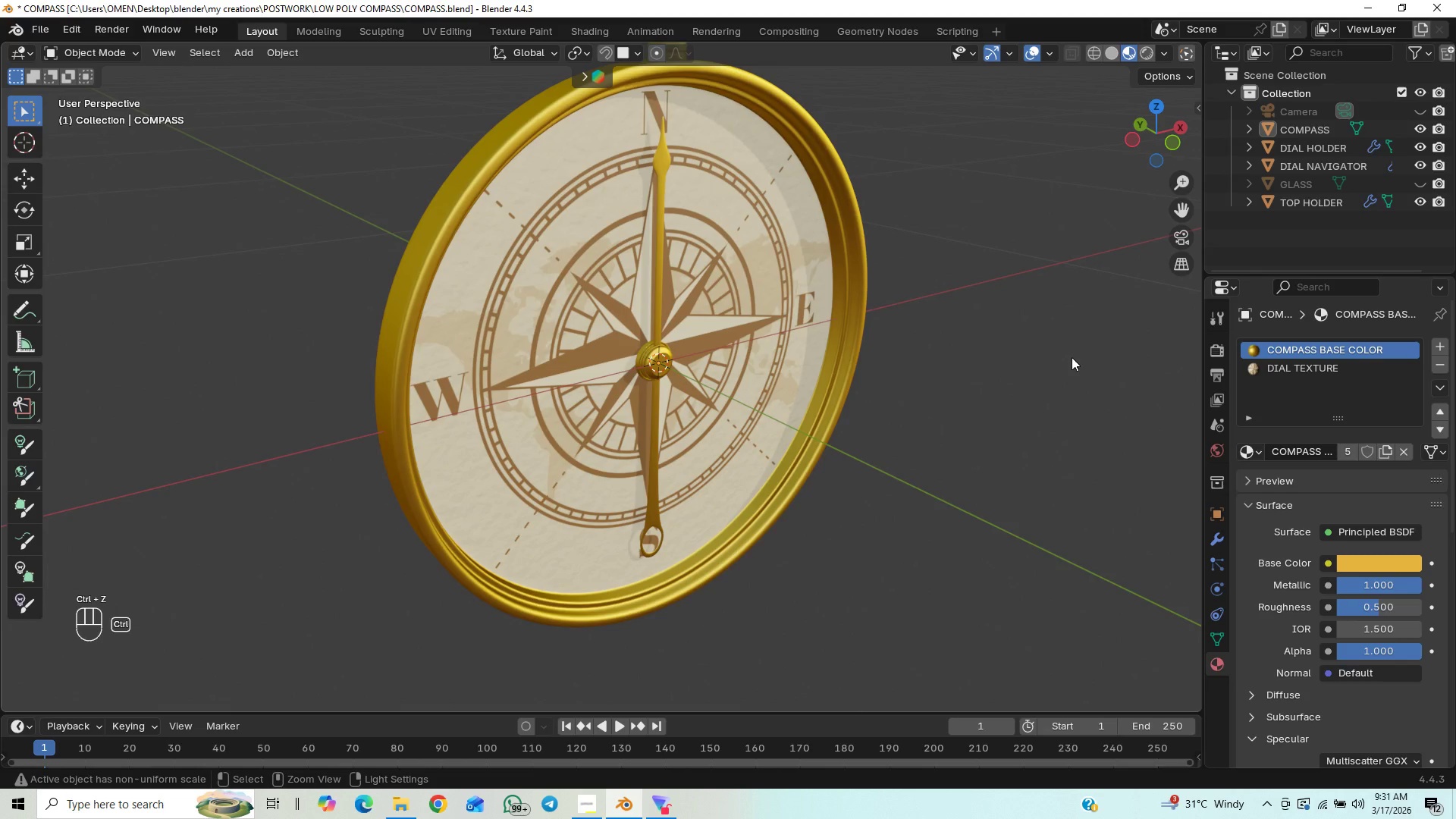 
key(Control+Z)
 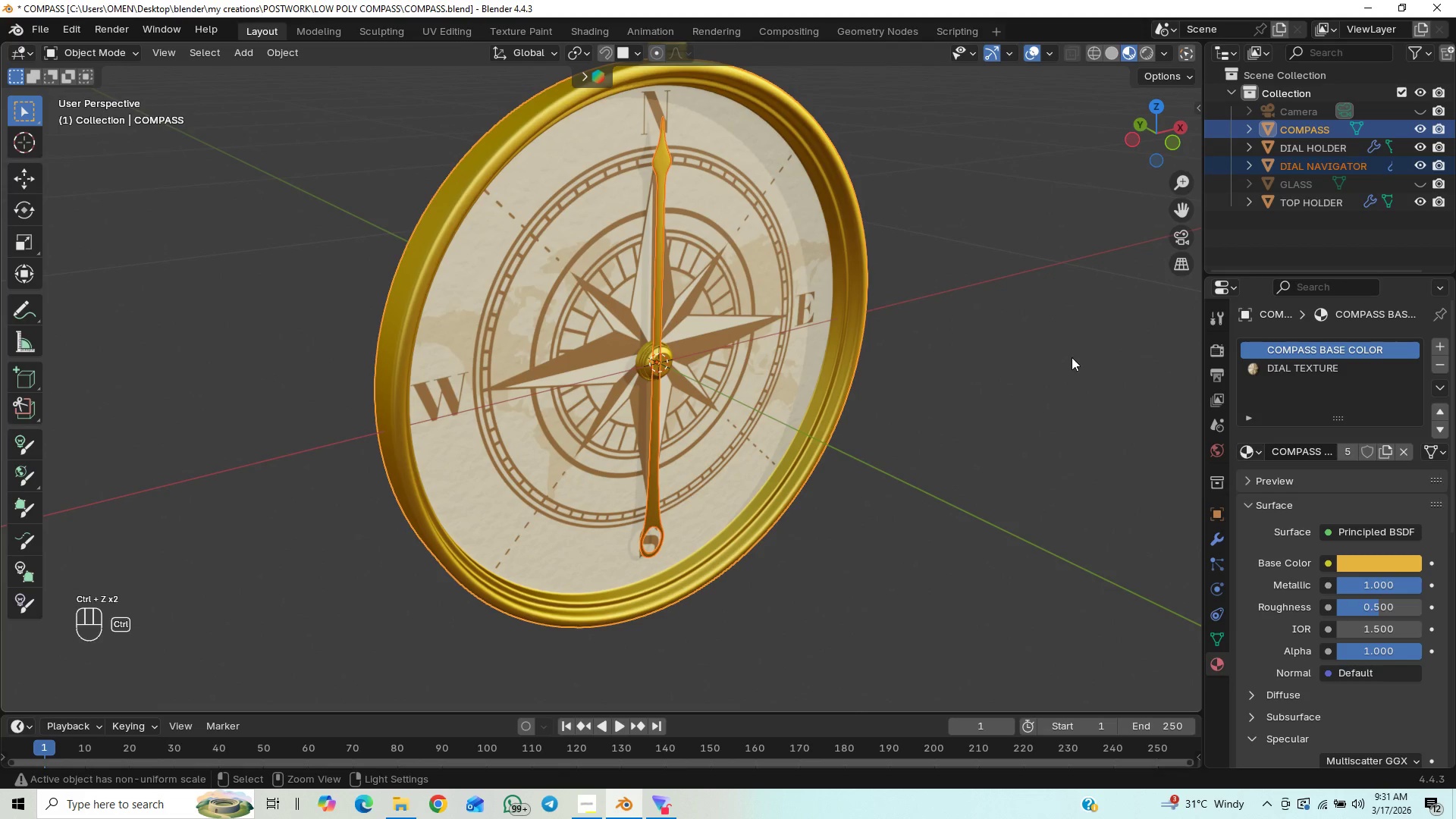 
key(Control+S)
 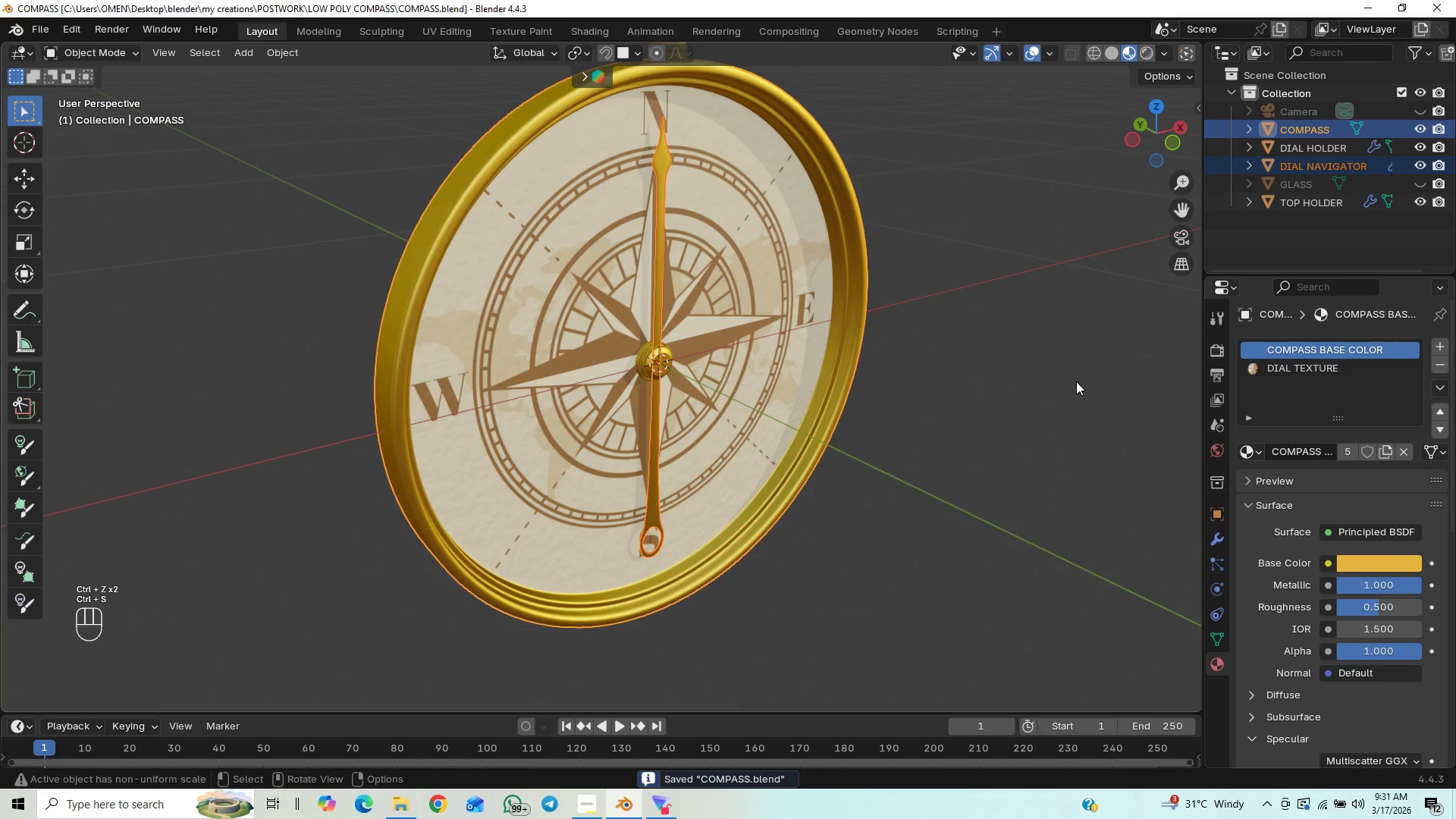 
left_click([1035, 354])
 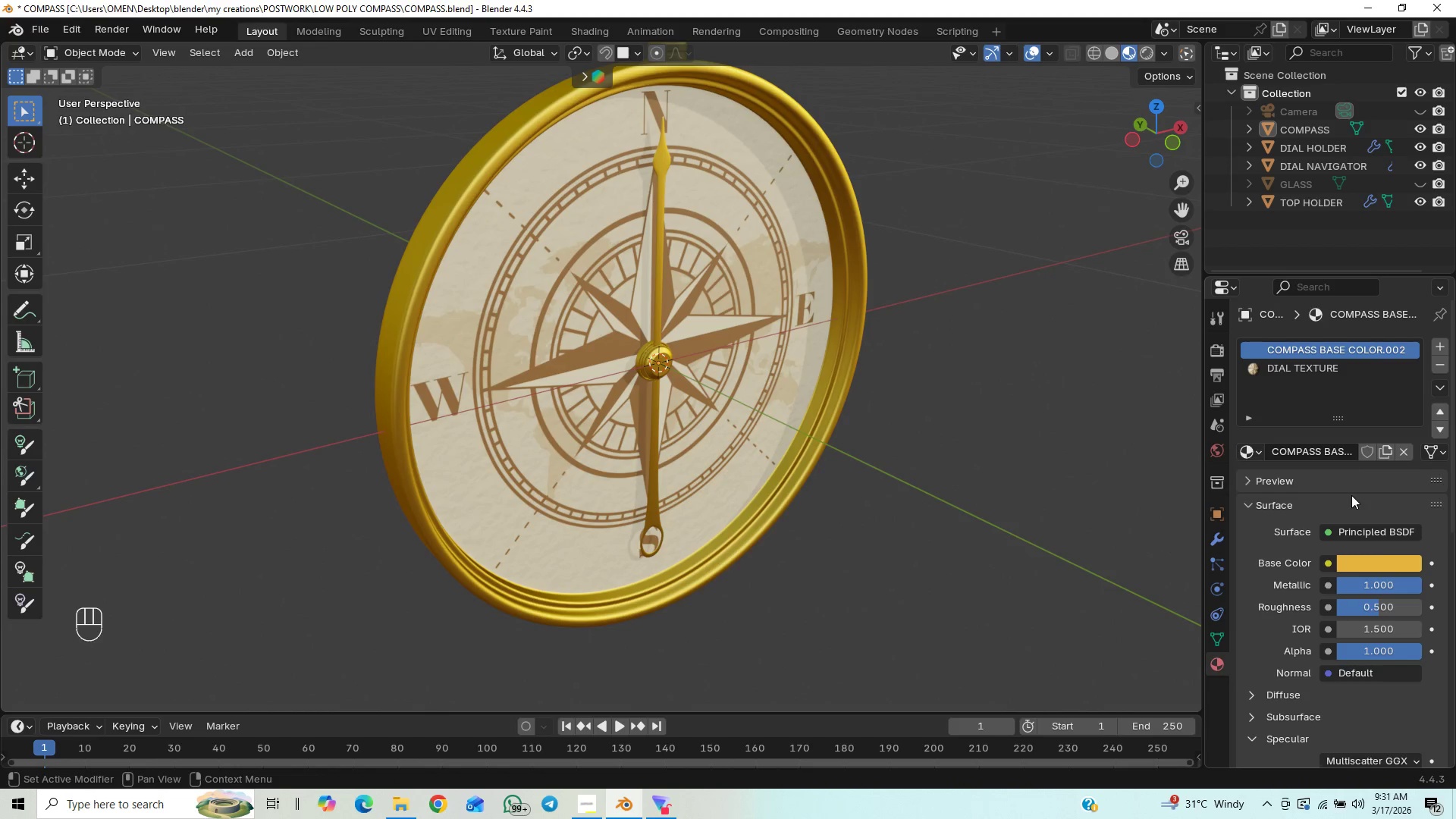 
wait(5.67)
 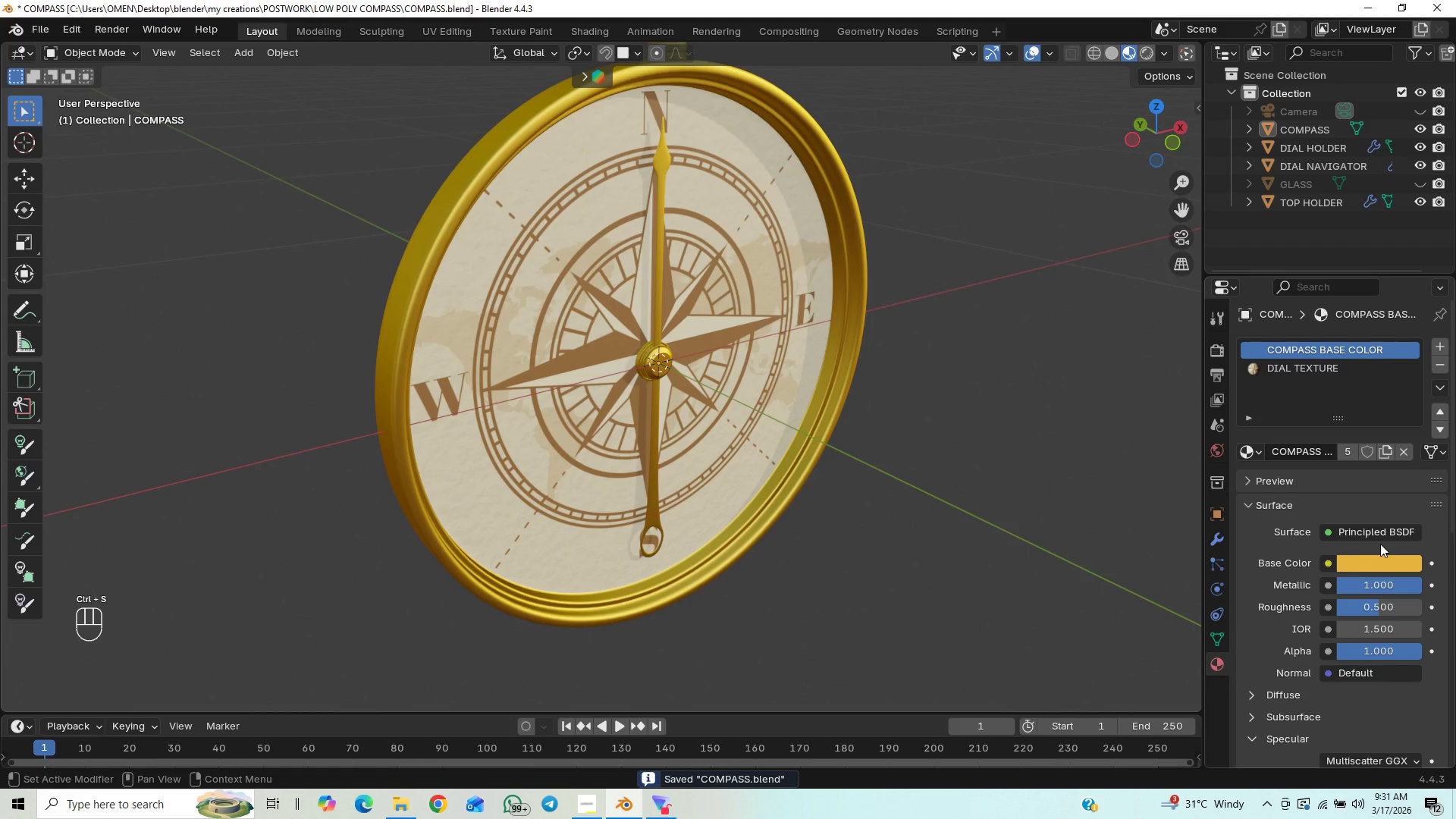 
left_click_drag(start_coordinate=[1374, 604], to_coordinate=[214, 620])
 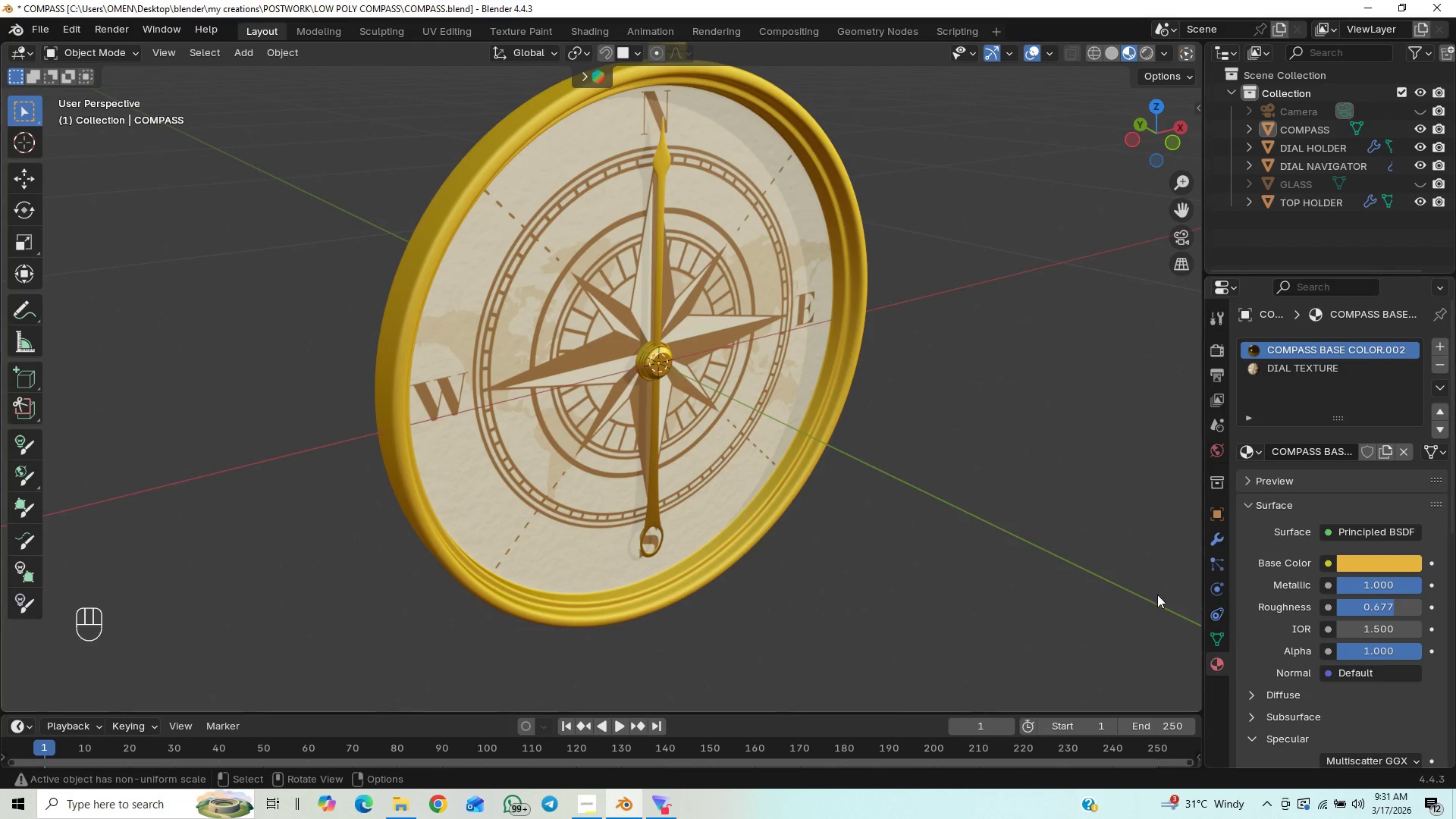 
key(Control+Z)
 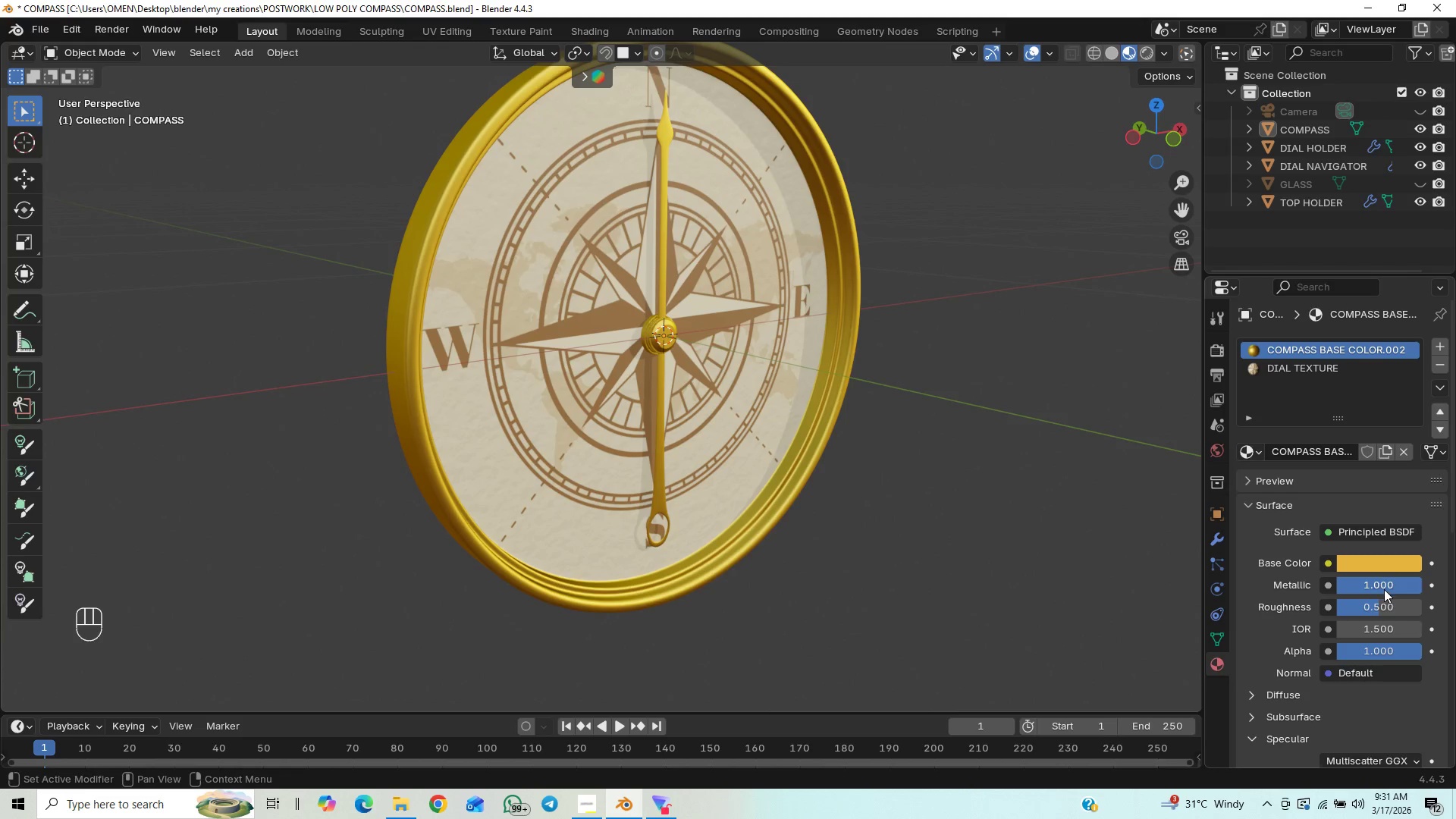 
wait(7.57)
 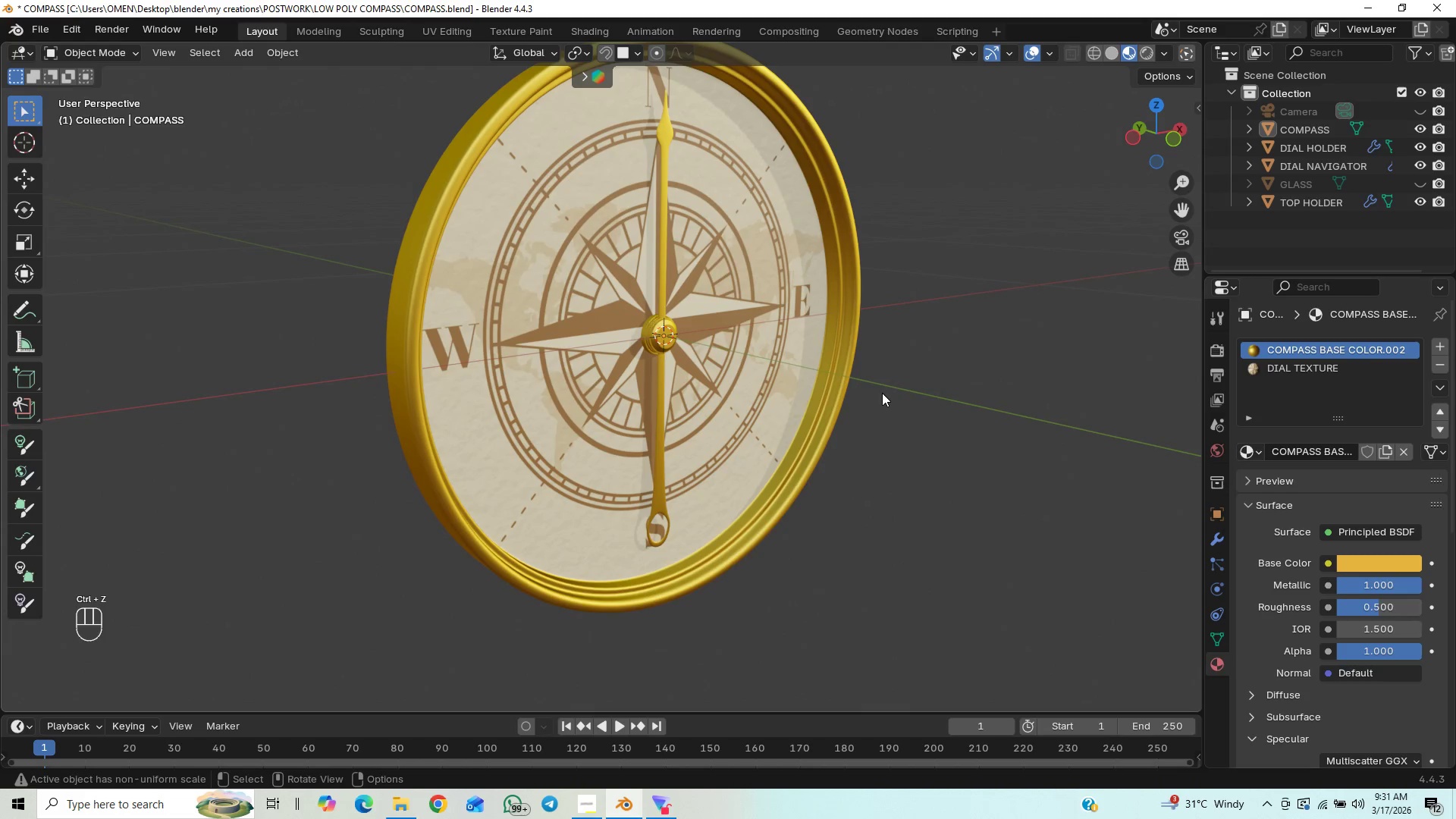 
mouse_move([1378, 601])
 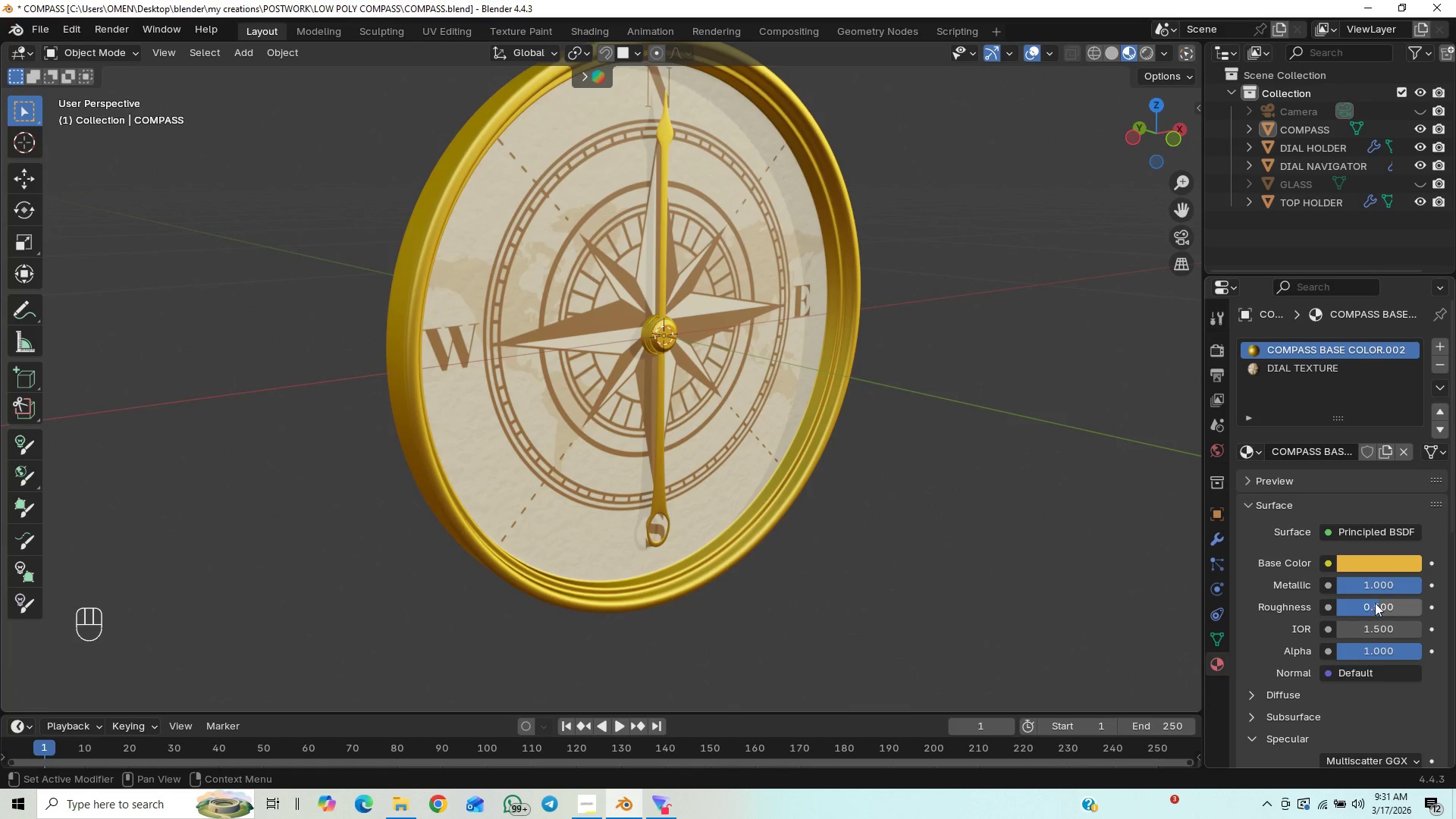 
left_click([1376, 605])
 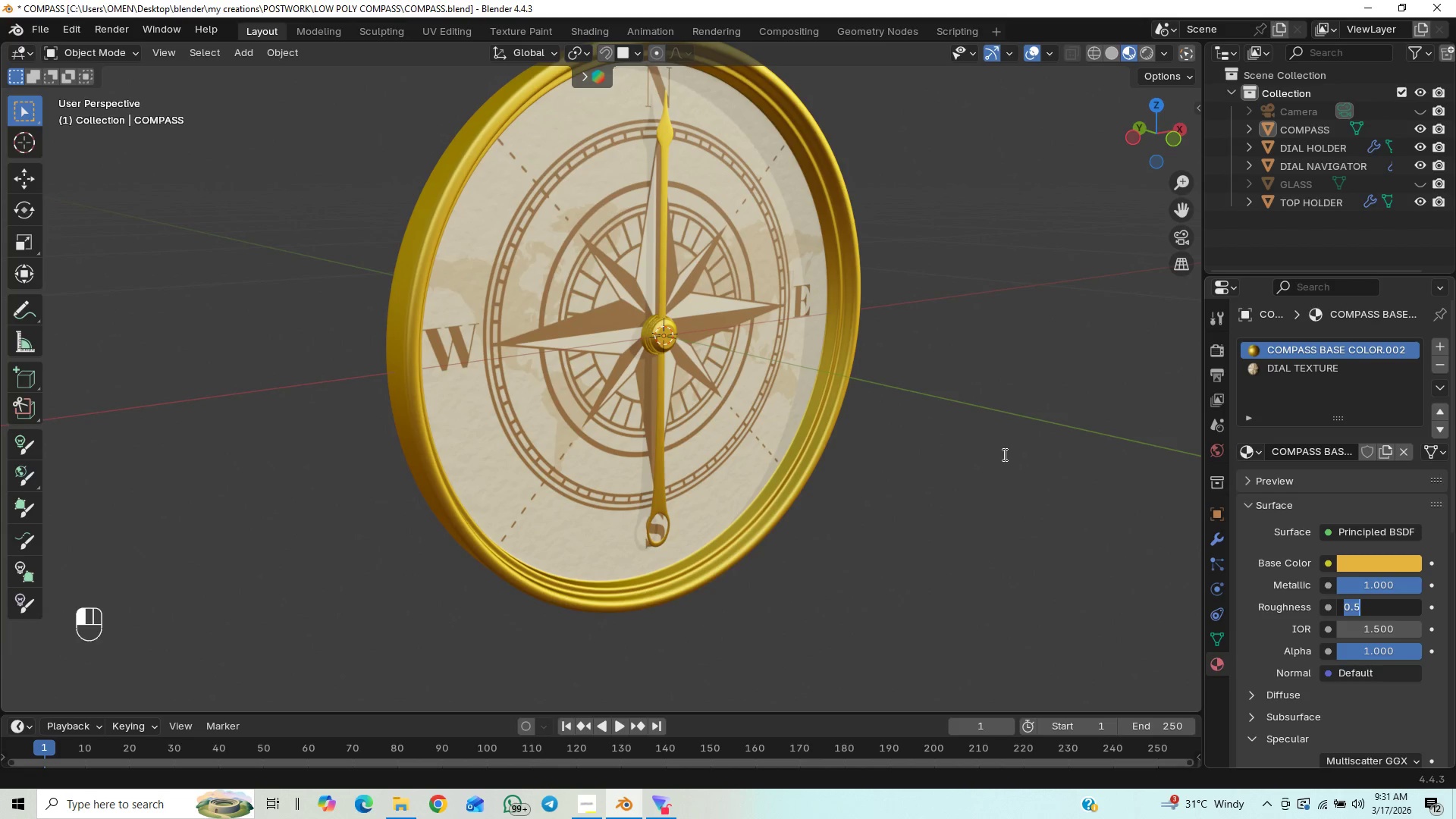 
key(0)
 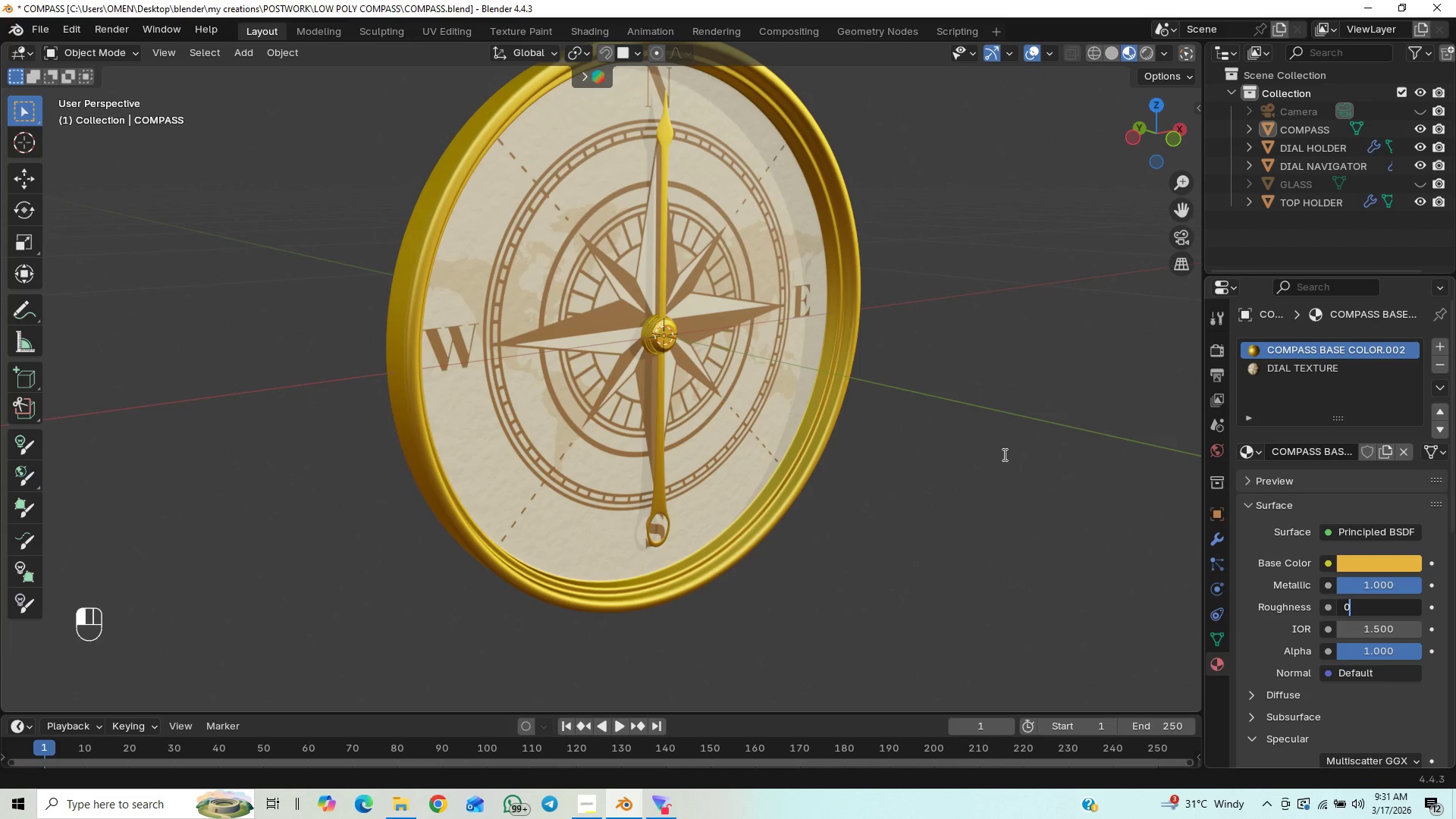 
key(Period)
 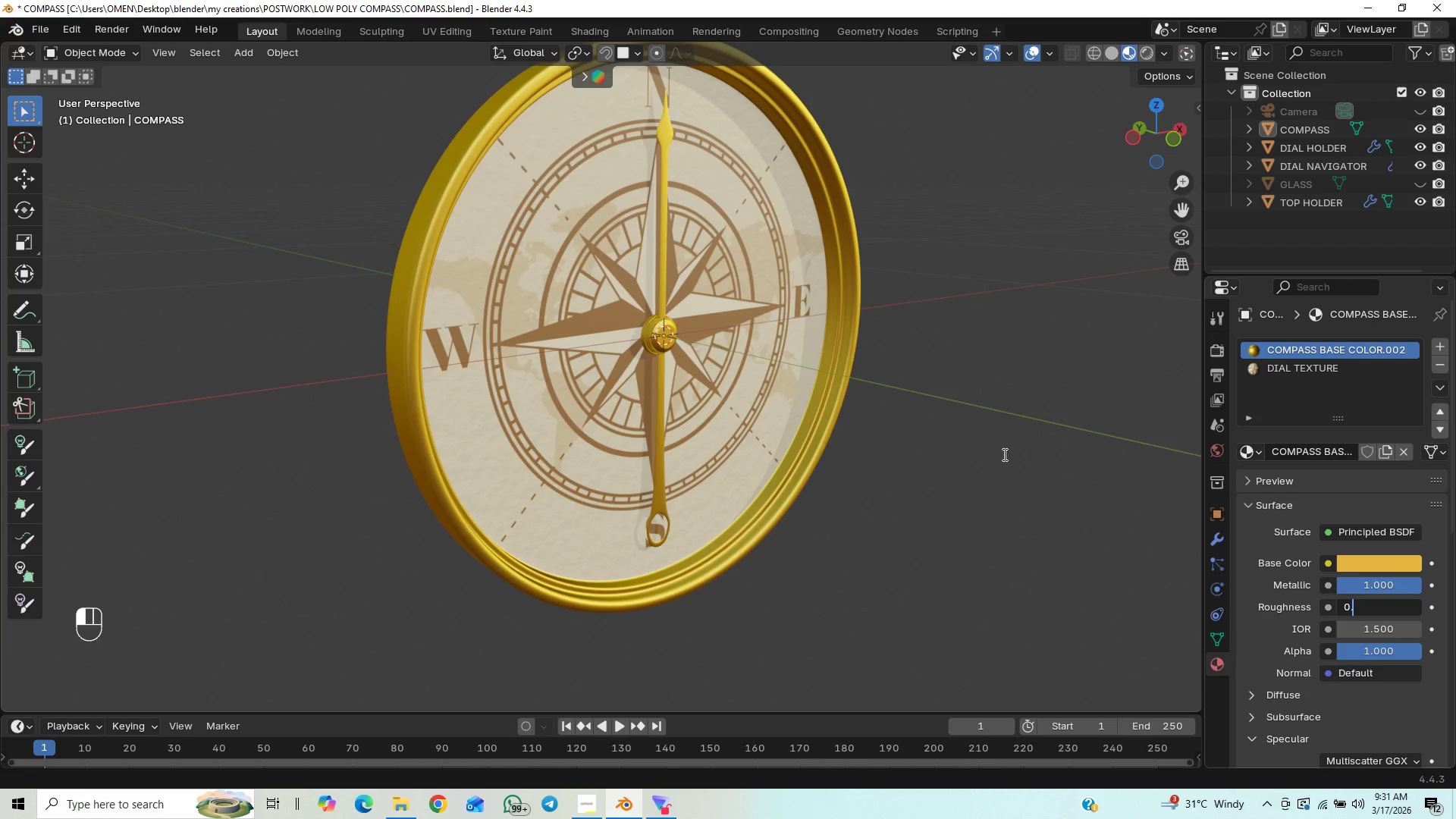 
key(4)
 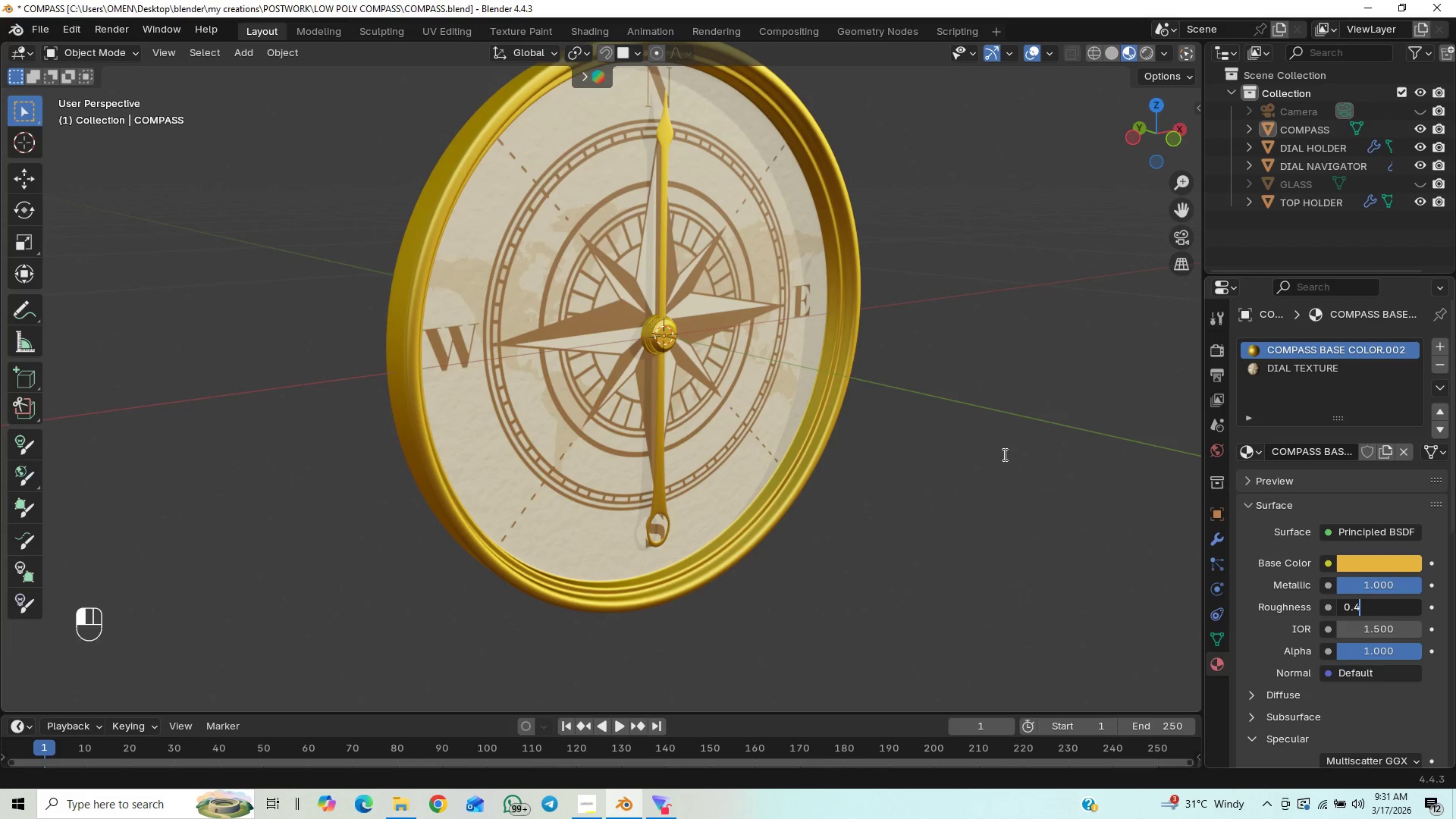 
key(Enter)
 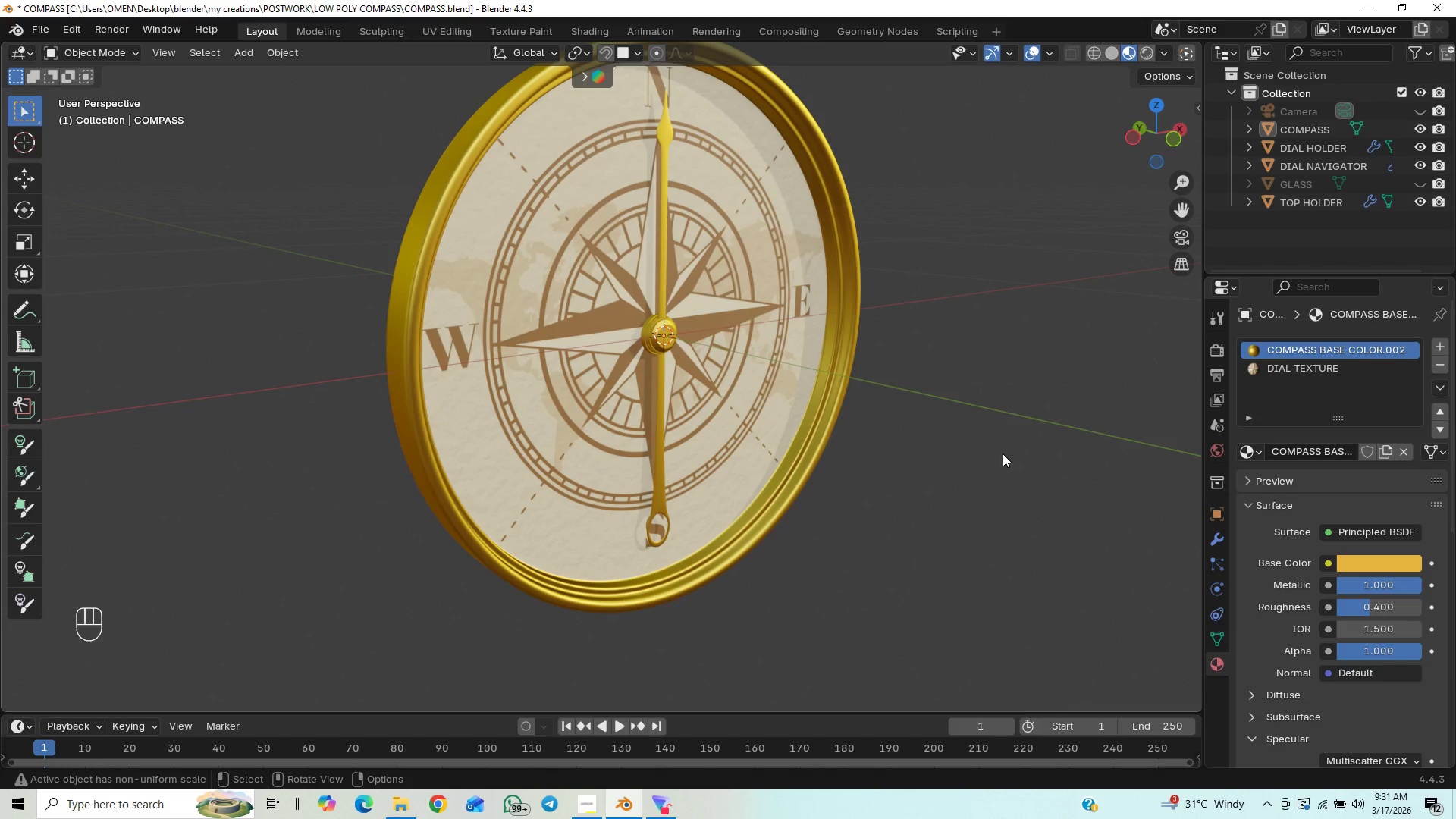 
key(Control+S)
 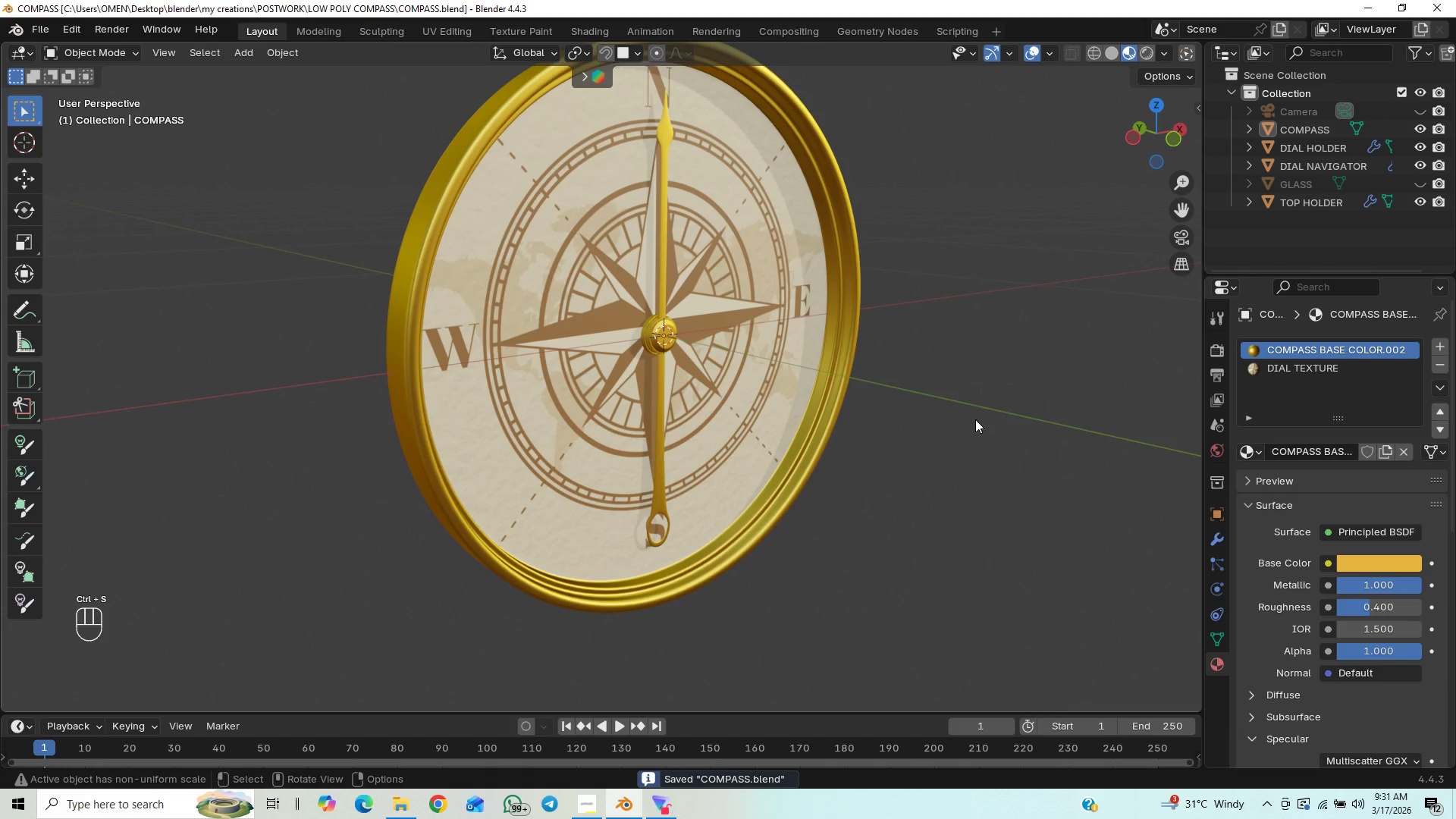 
scroll: coordinate [971, 416], scroll_direction: down, amount: 1.0
 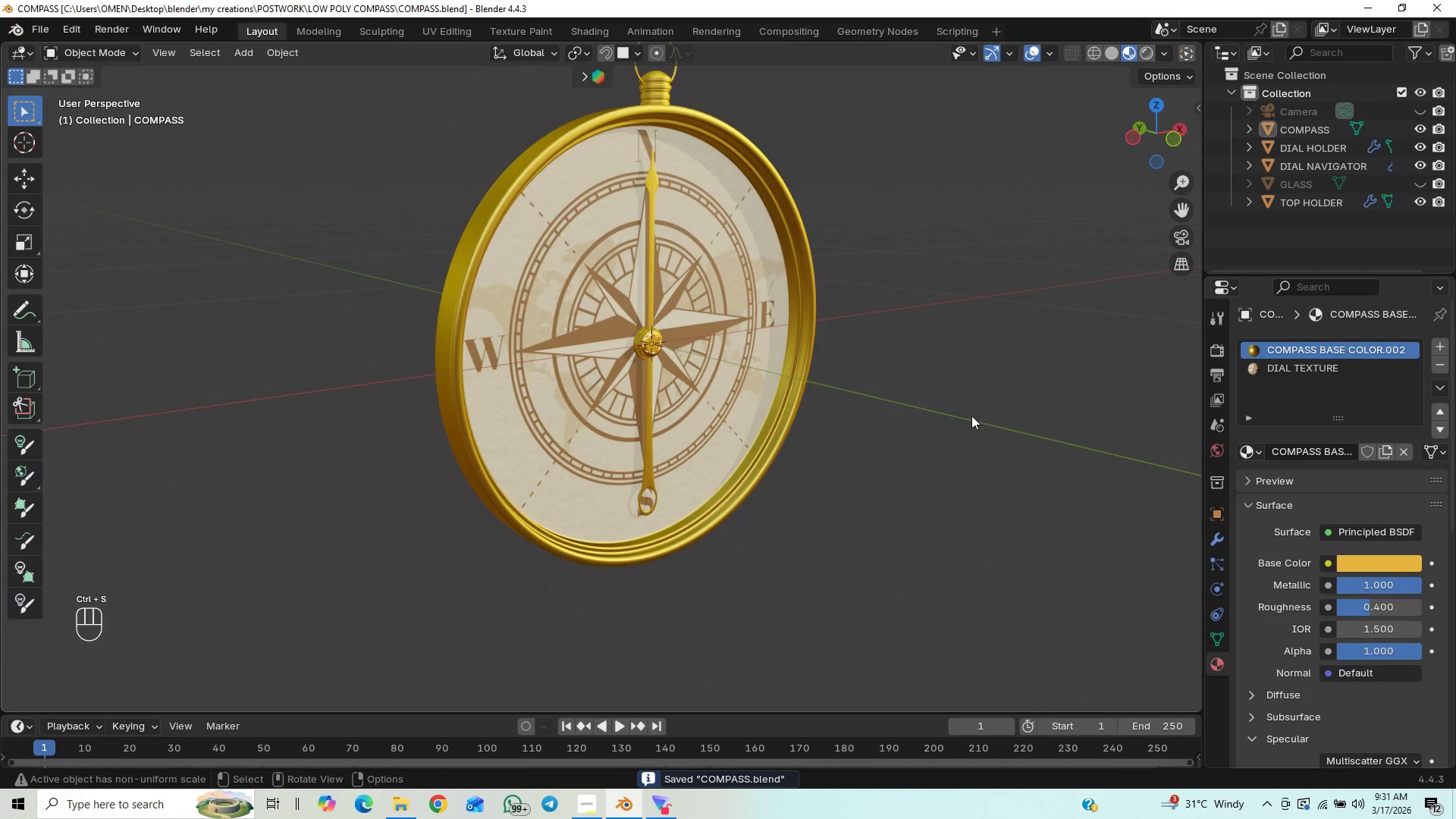 
scroll: coordinate [960, 420], scroll_direction: up, amount: 1.0
 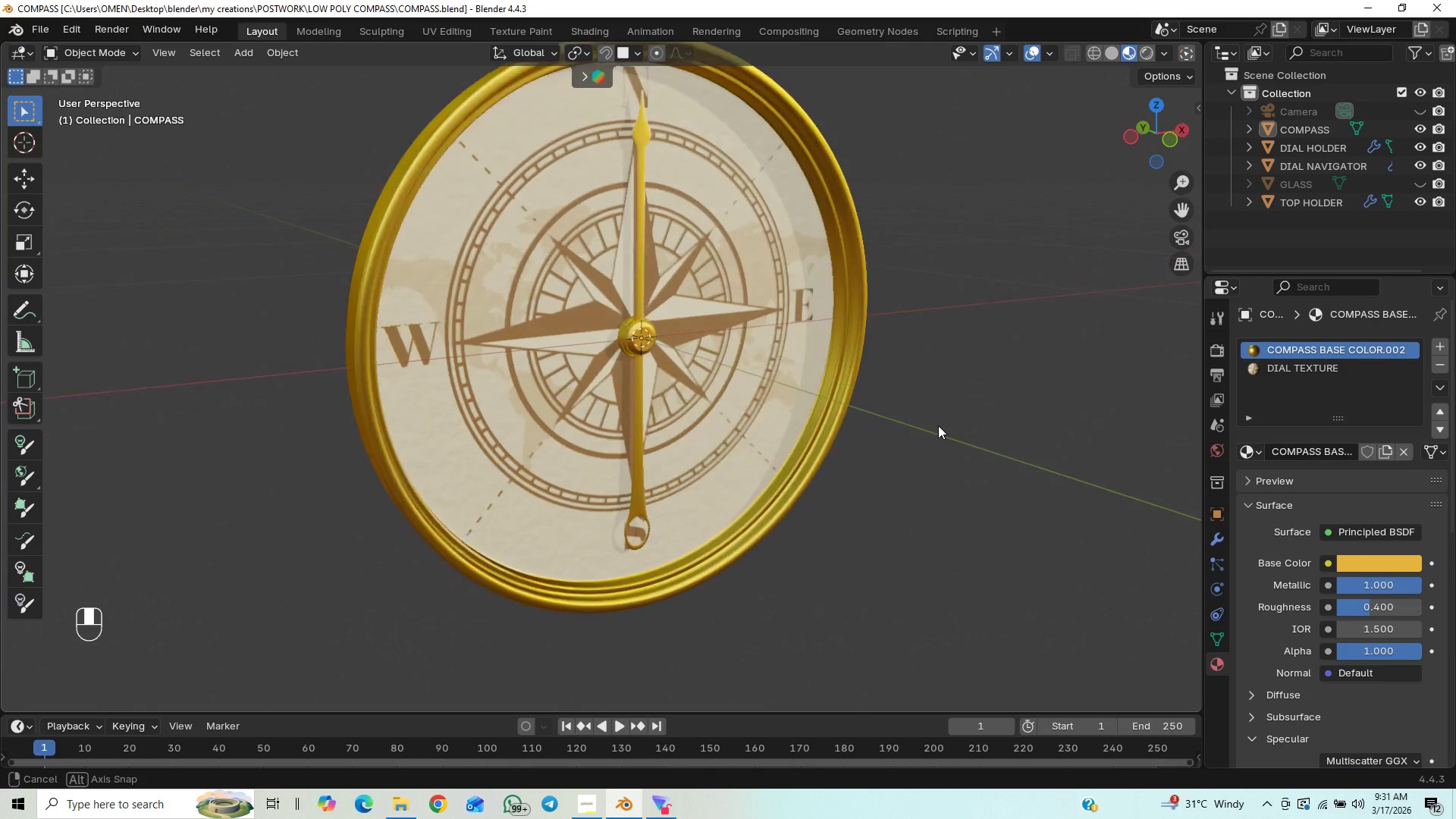 
wait(5.27)
 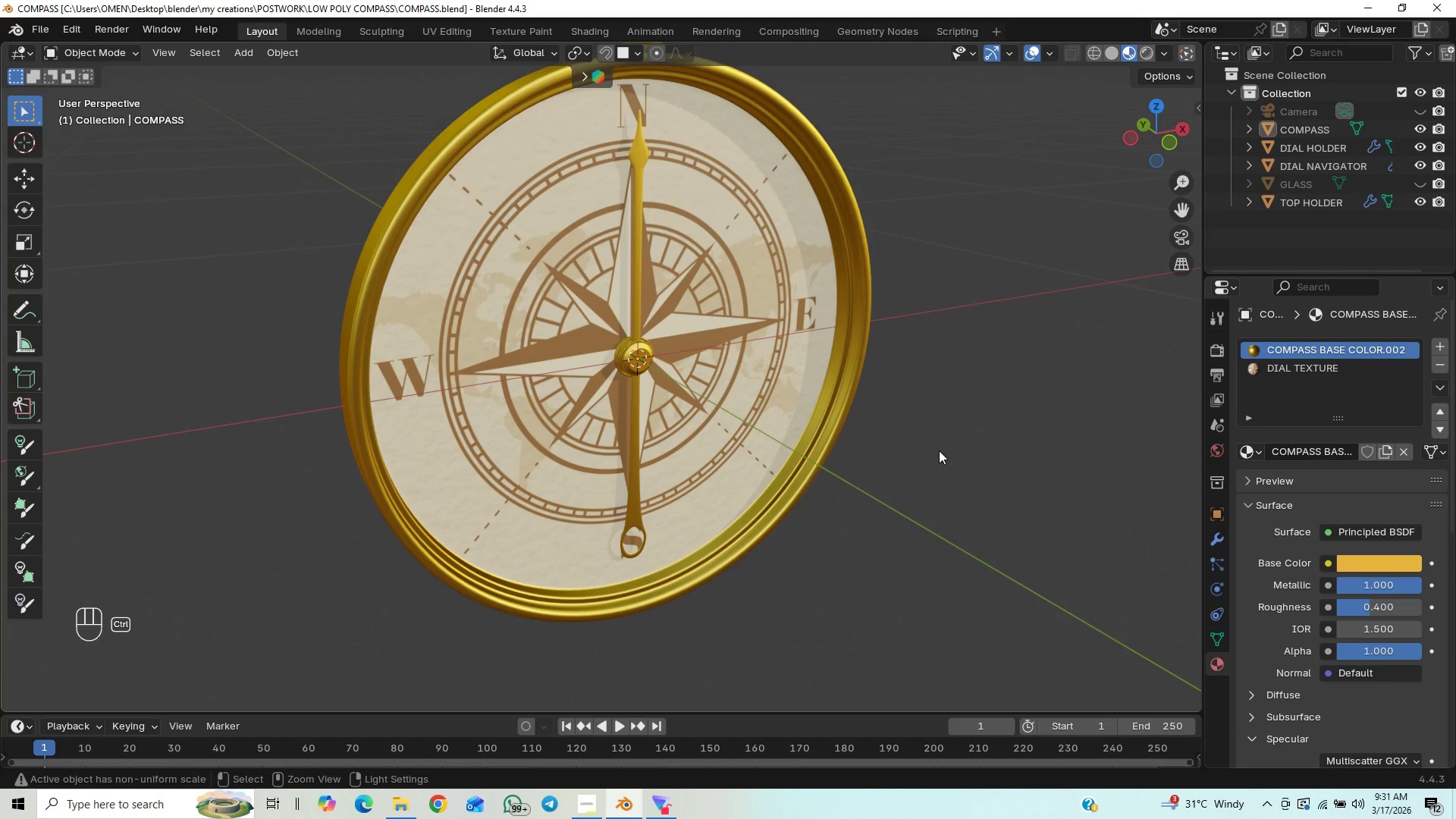 
key(Control+Z)
 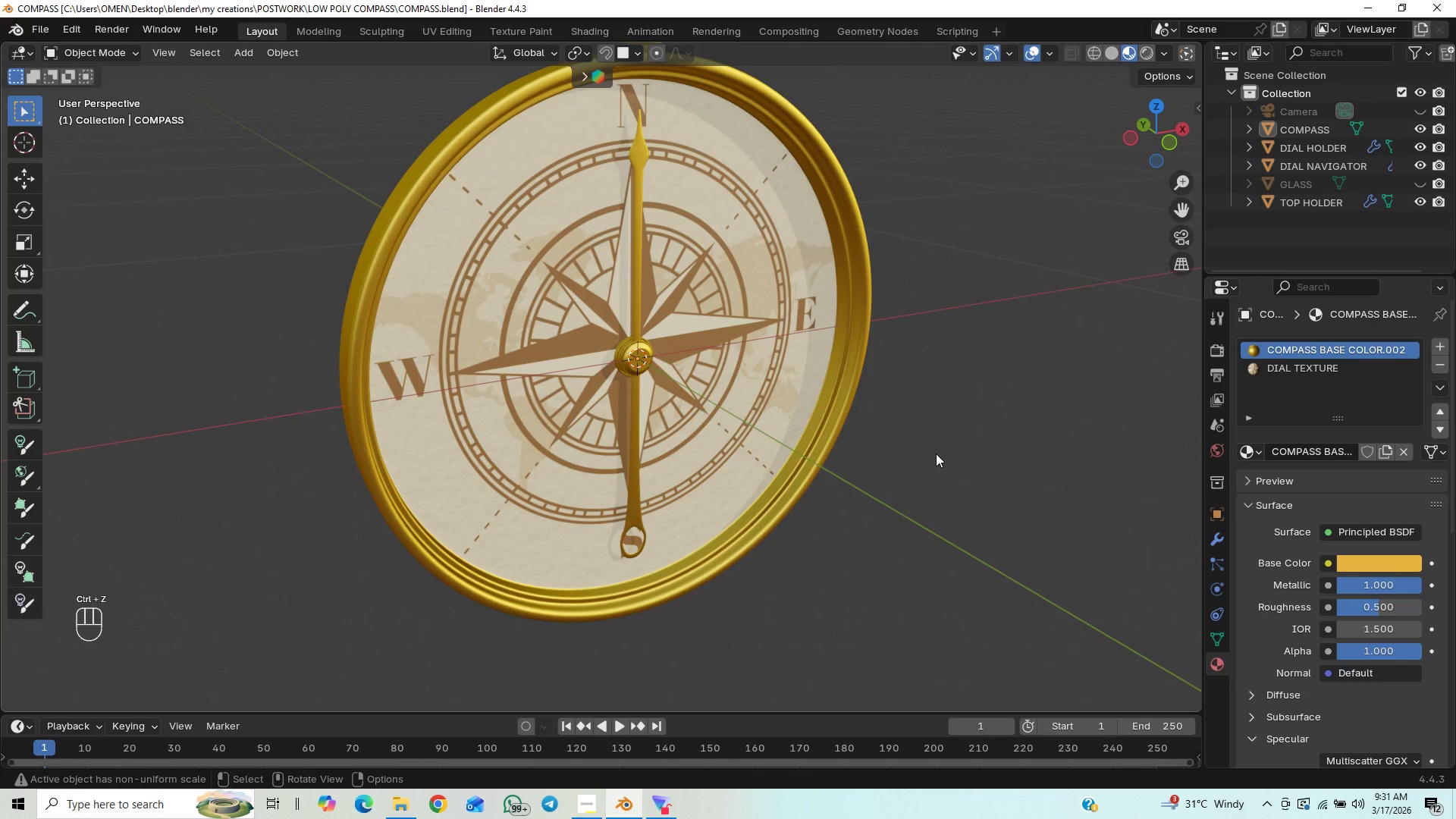 
scroll: coordinate [941, 444], scroll_direction: up, amount: 1.0
 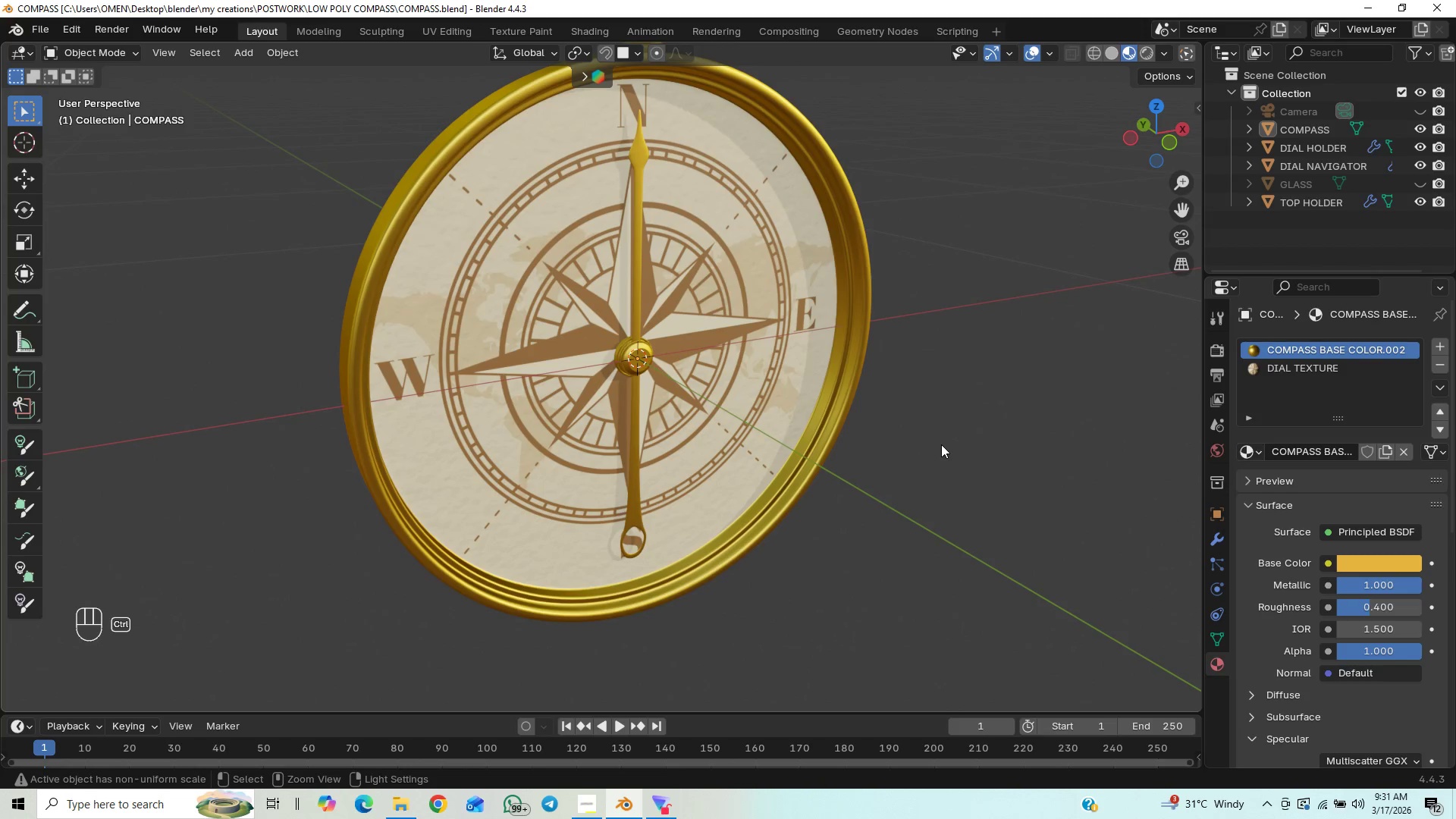 
key(Control+Z)
 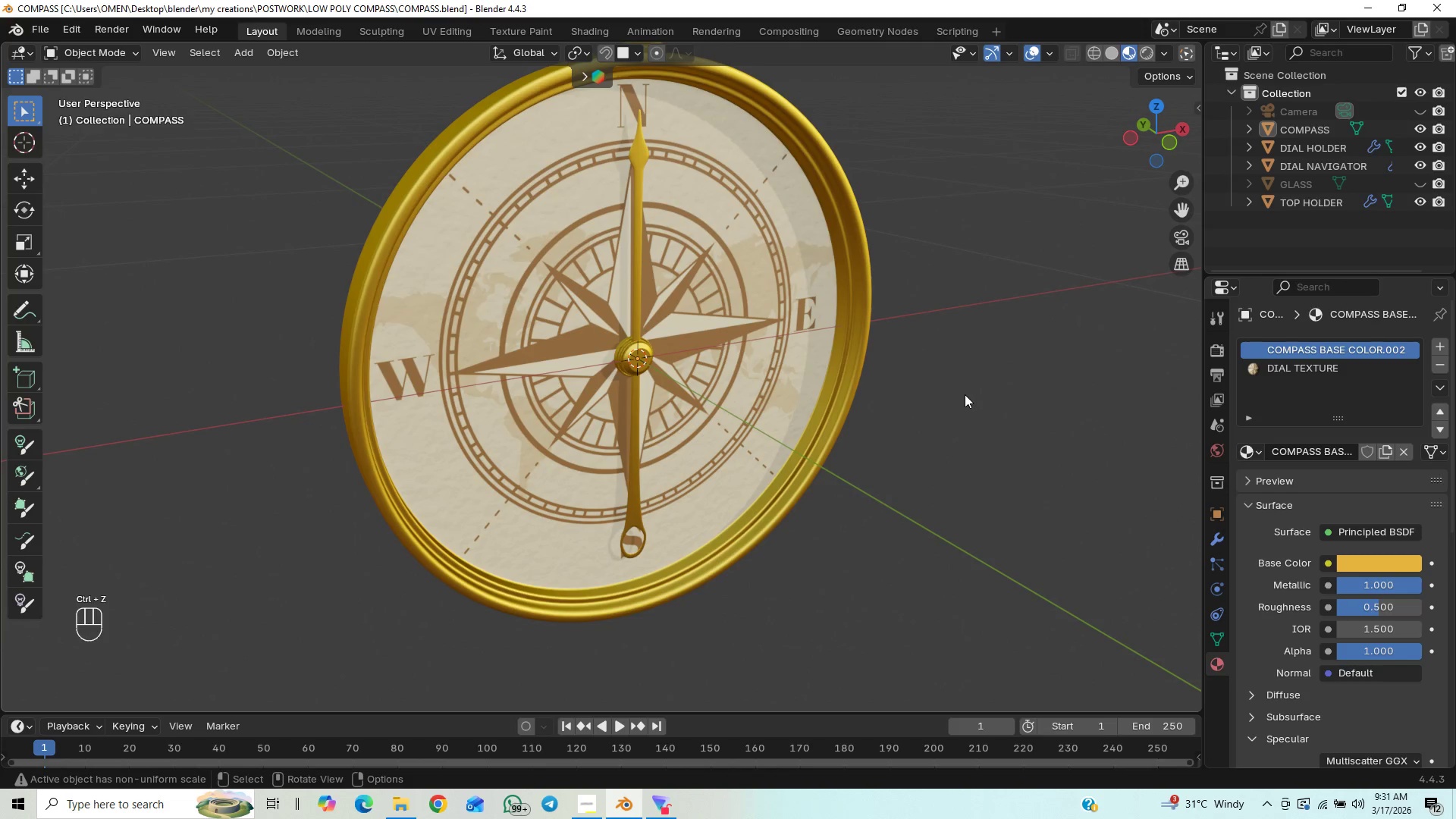 
scroll: coordinate [964, 391], scroll_direction: down, amount: 7.0
 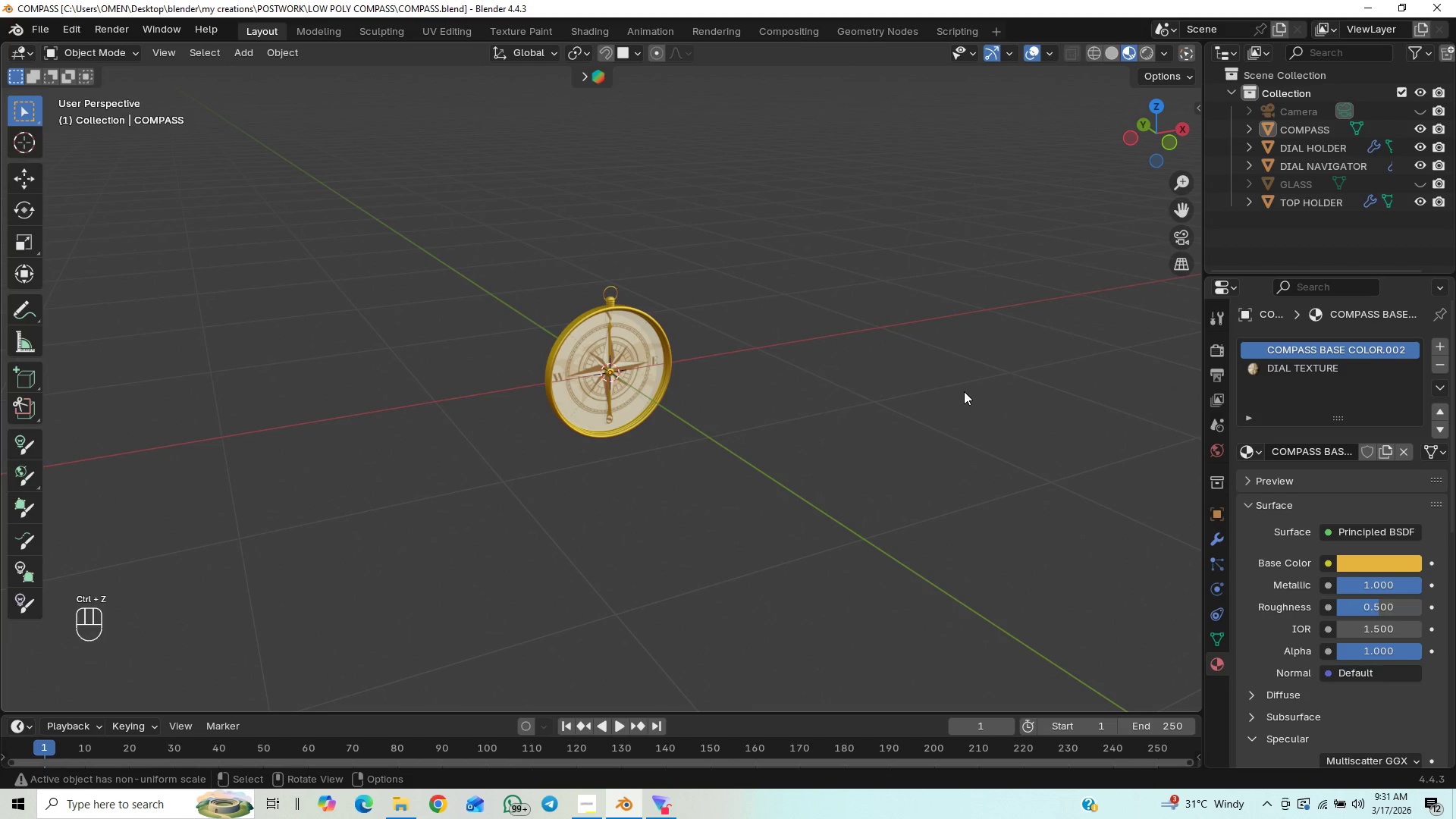 
scroll: coordinate [964, 391], scroll_direction: up, amount: 2.0
 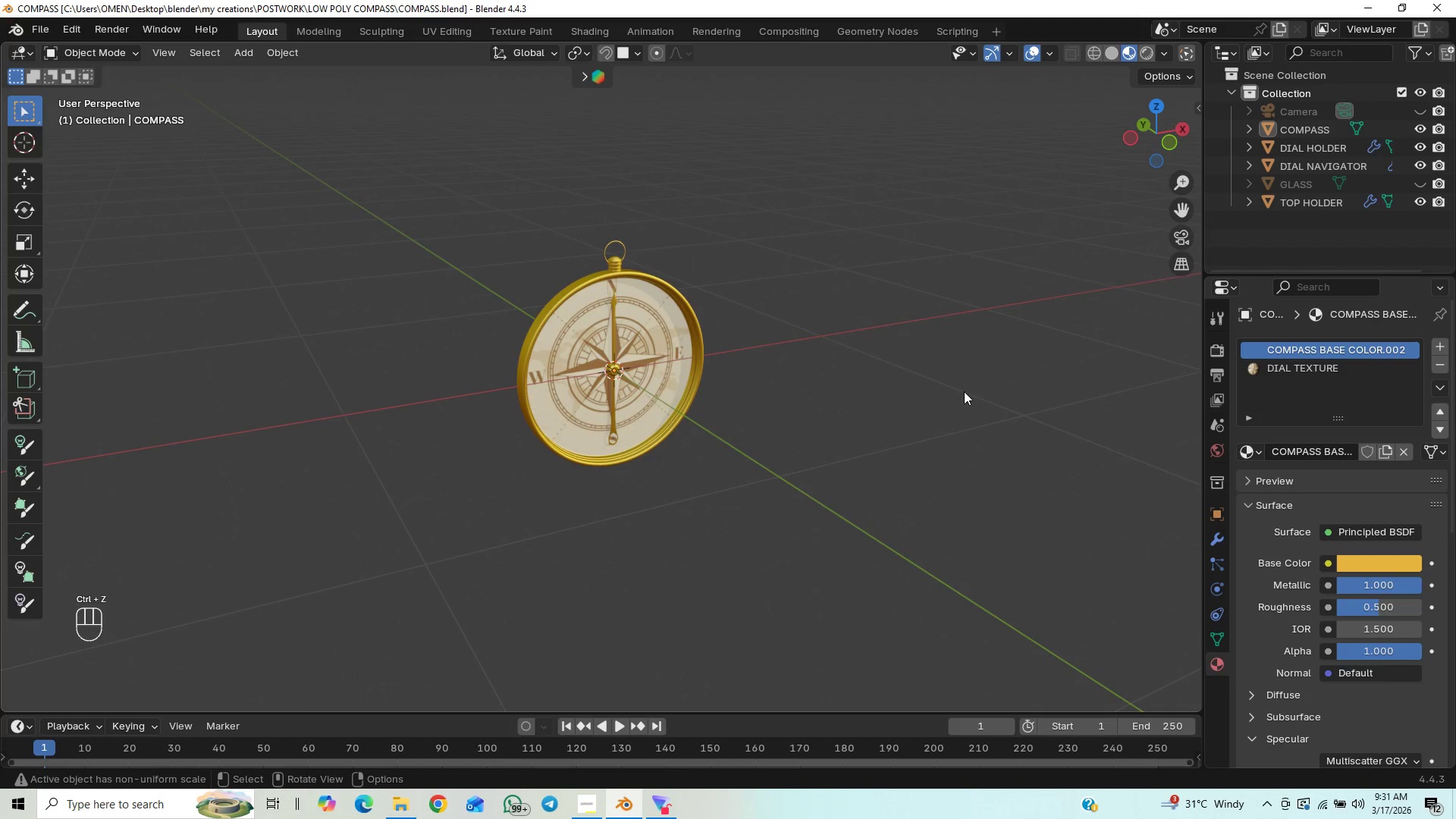 
key(Control+S)
 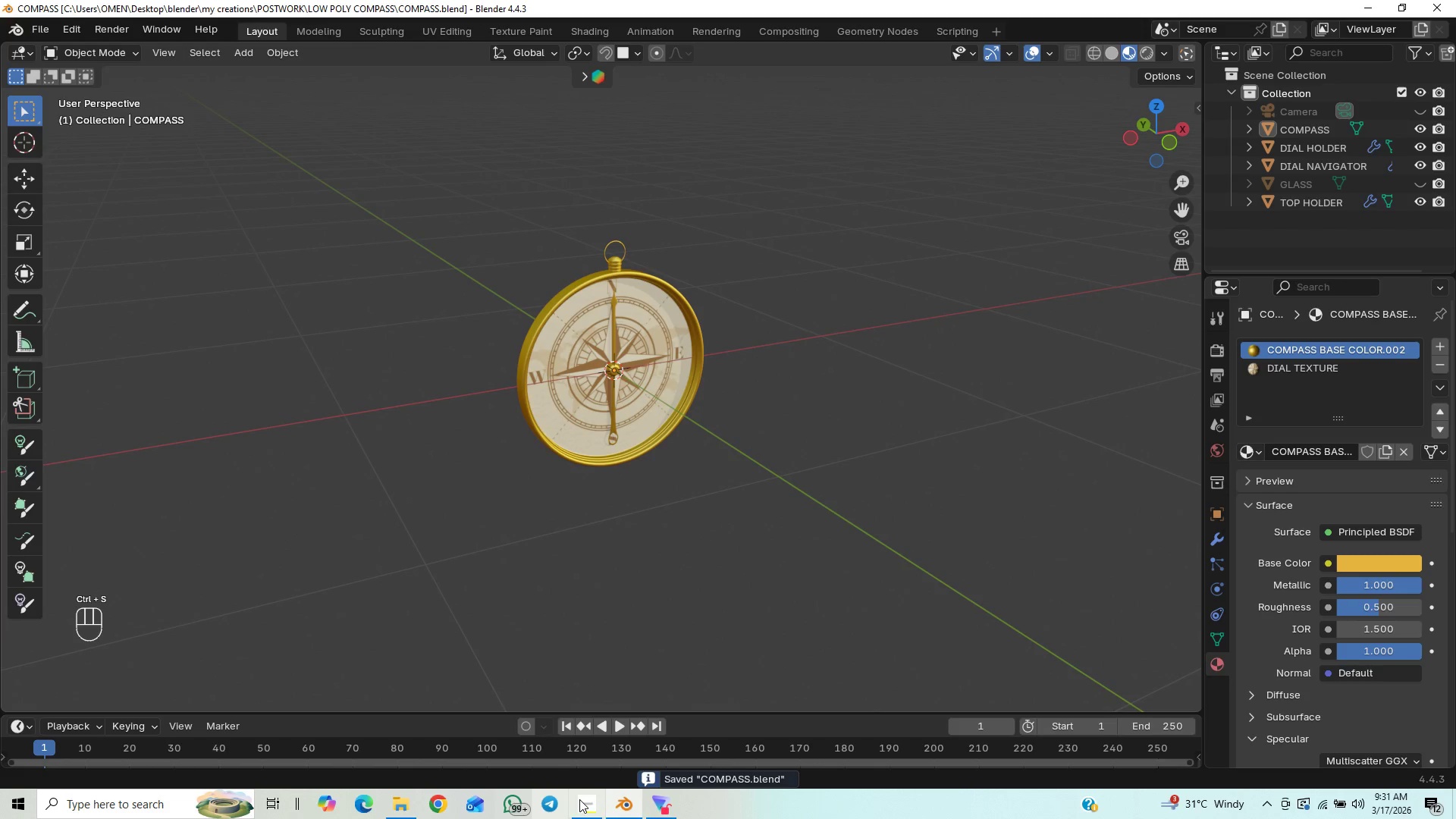 
left_click([579, 799])